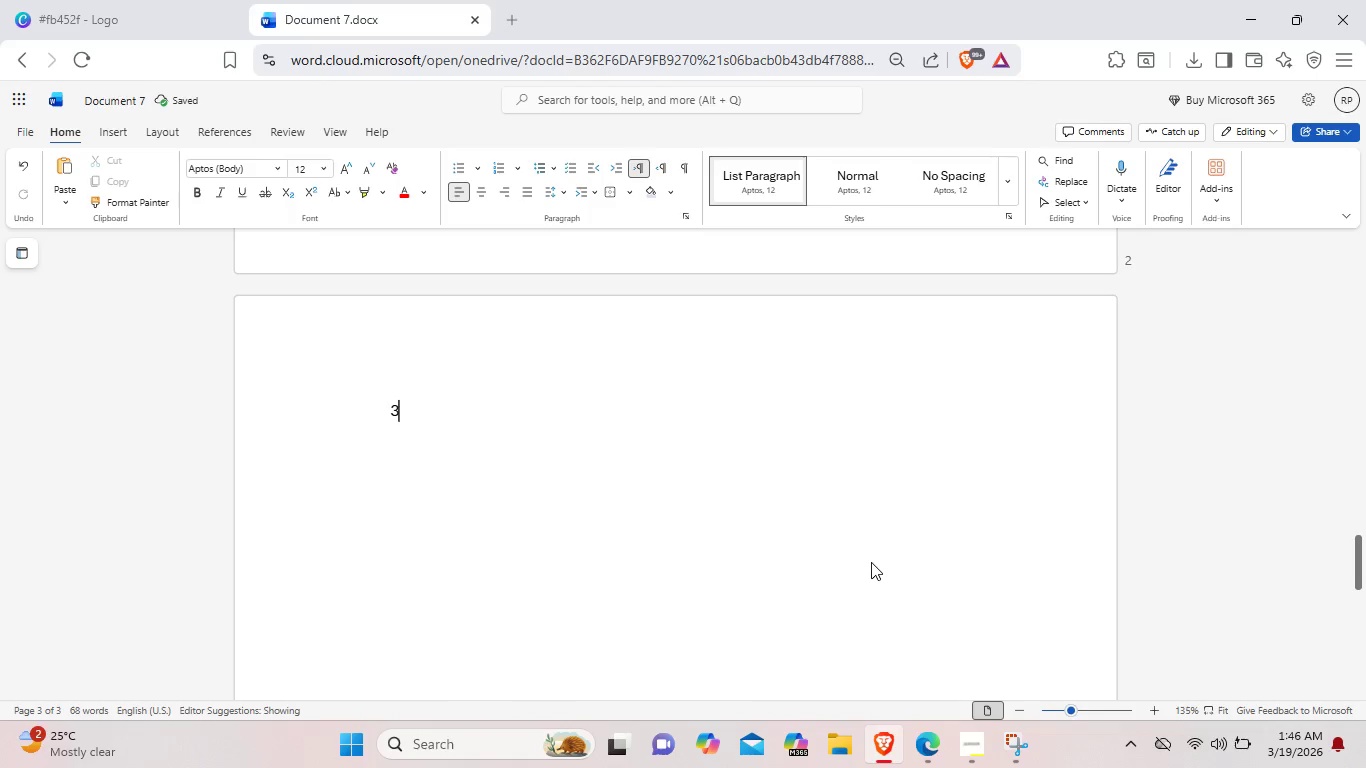 
key(Backspace)
 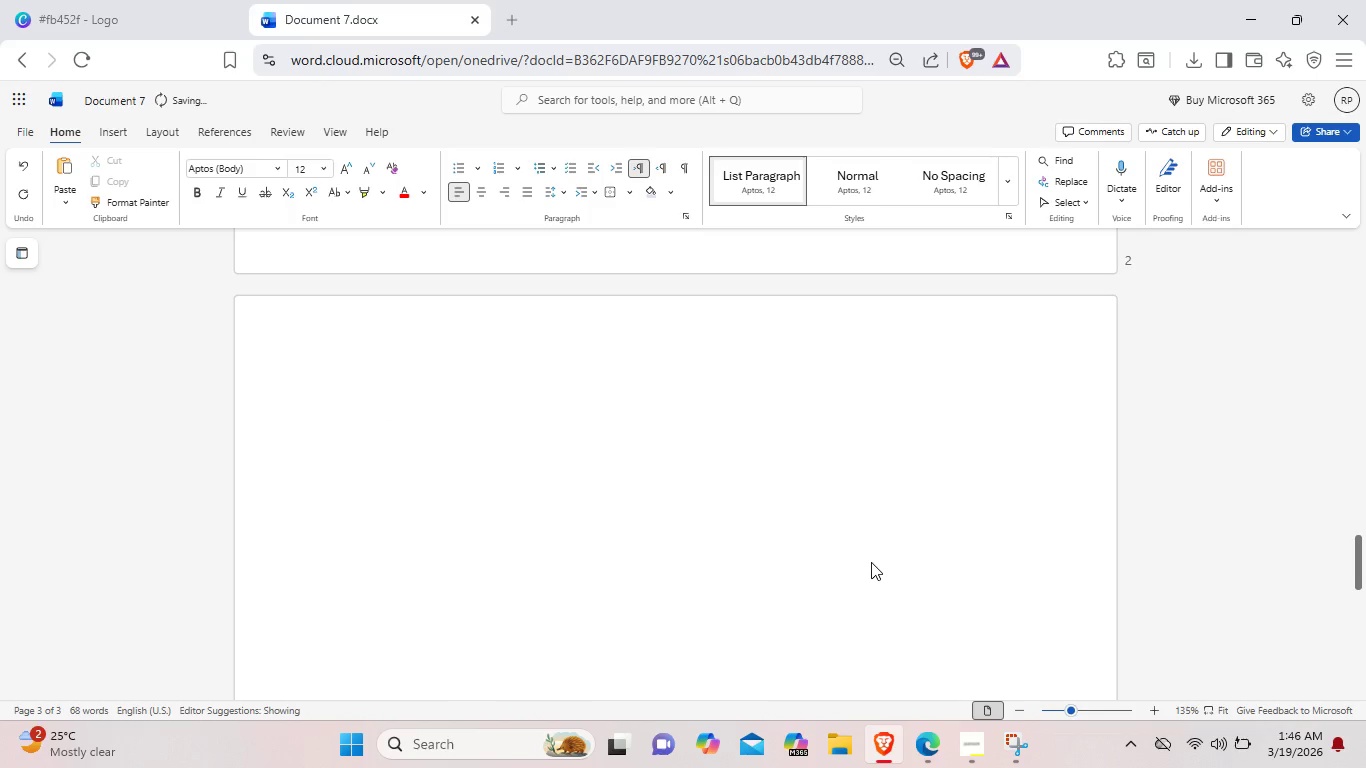 
key(Control+ControlLeft)
 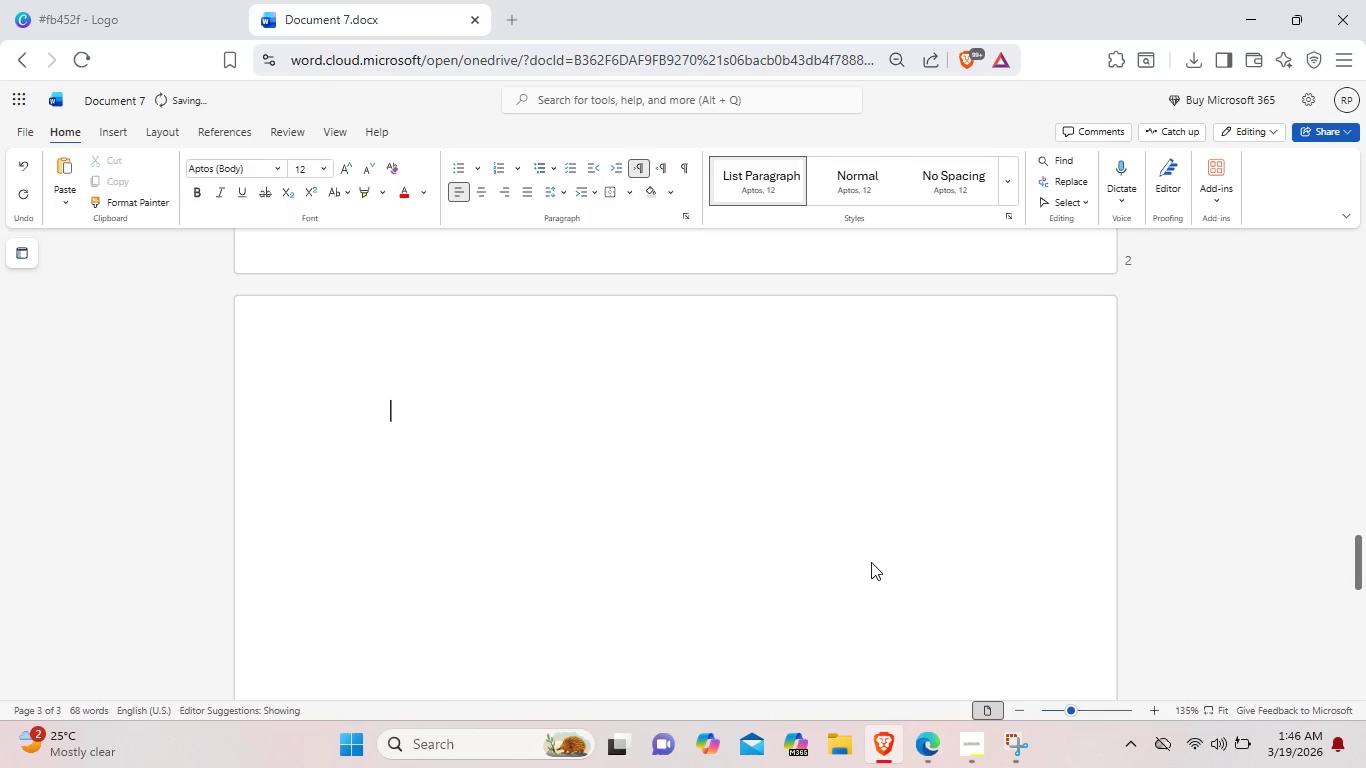 
key(Control+B)
 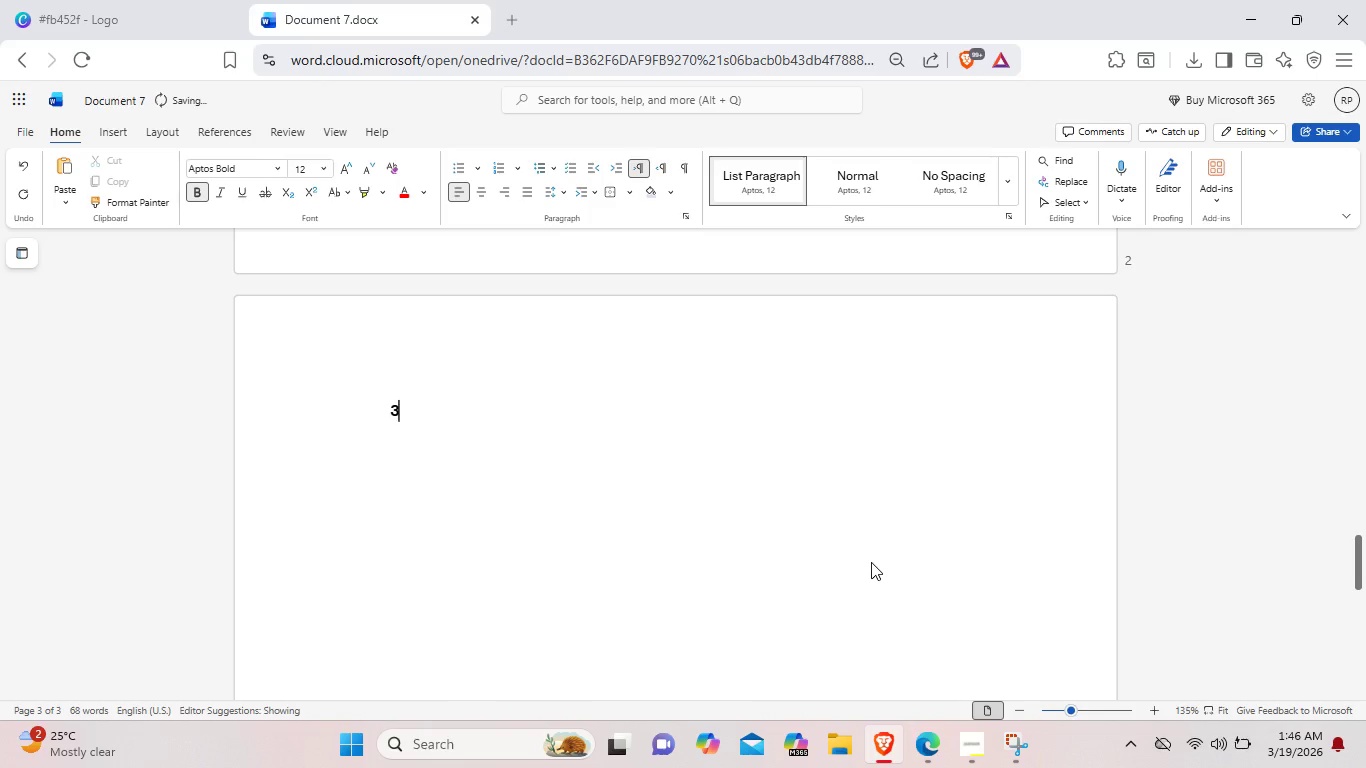 
type(3. Solid White Version)
 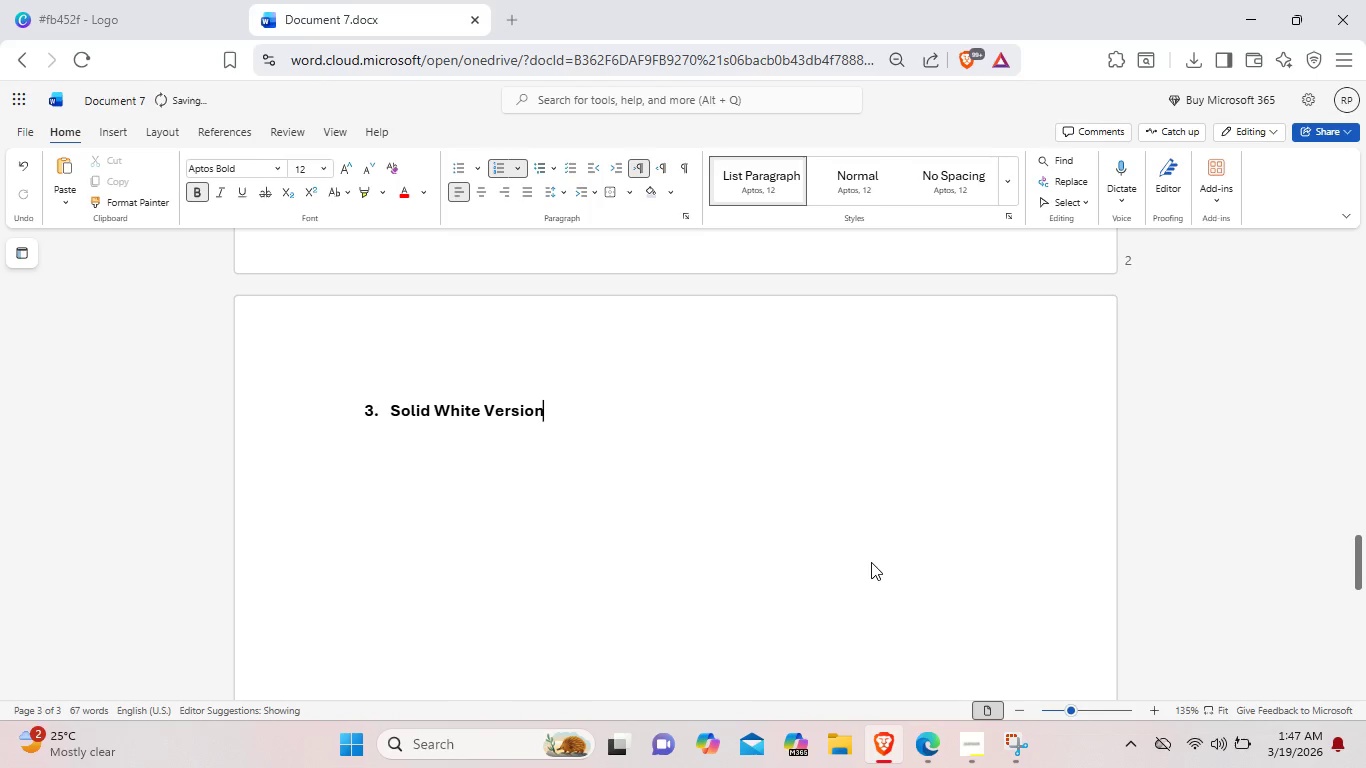 
wait(5.05)
 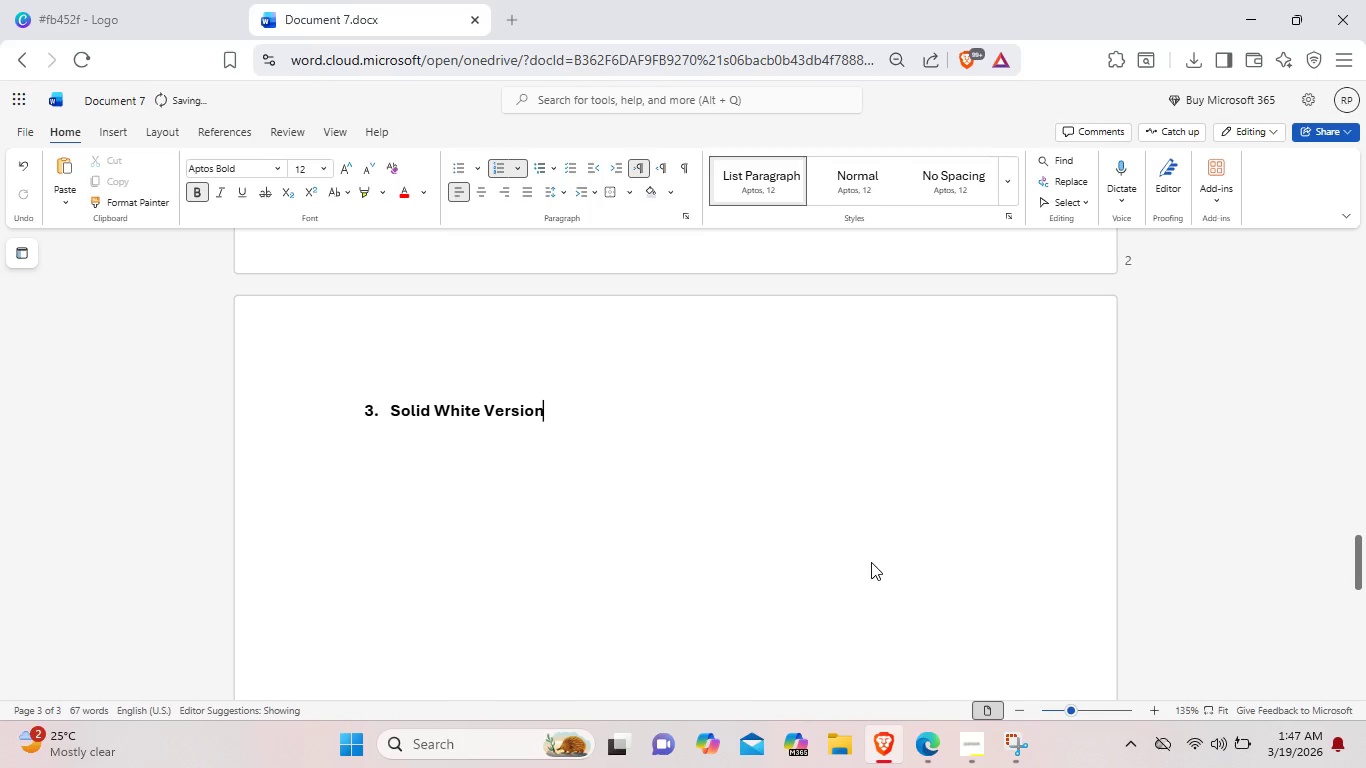 
key(Control+B)
 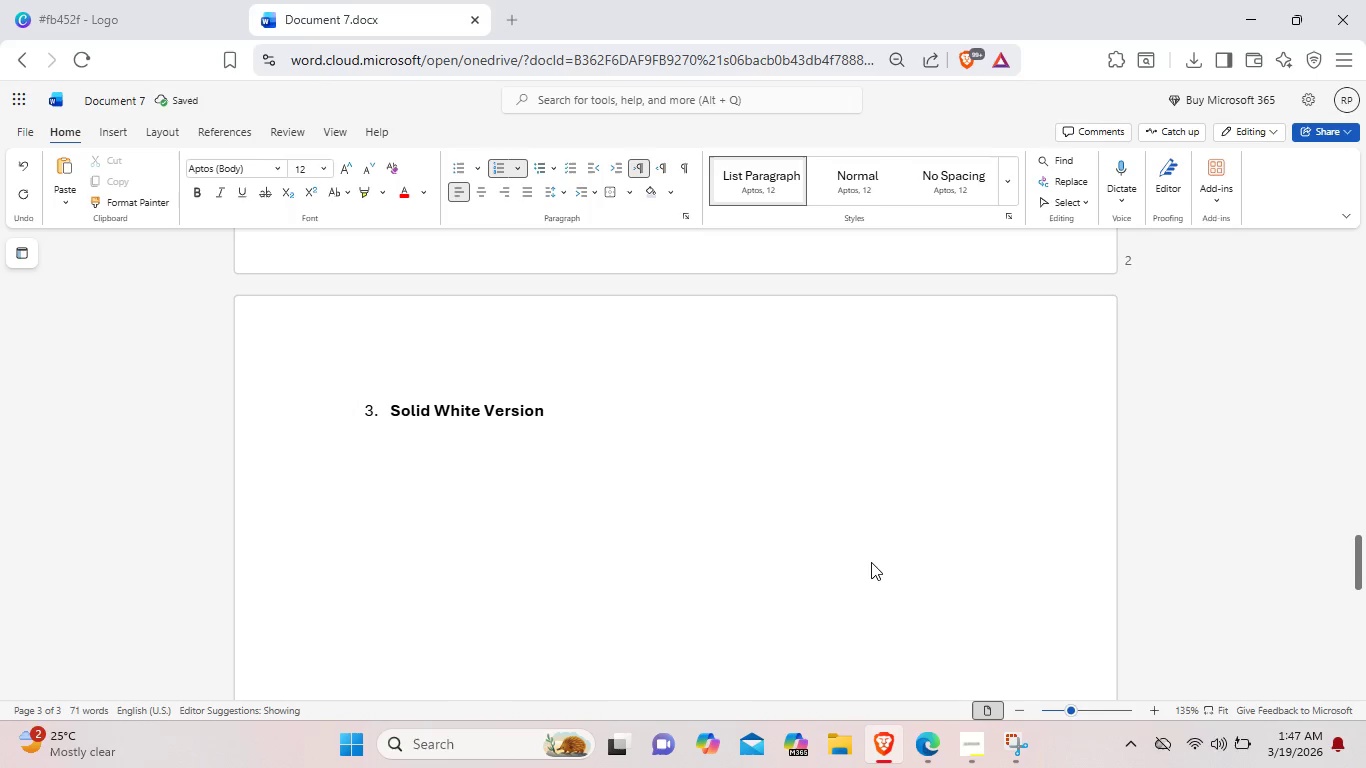 
key(Enter)
 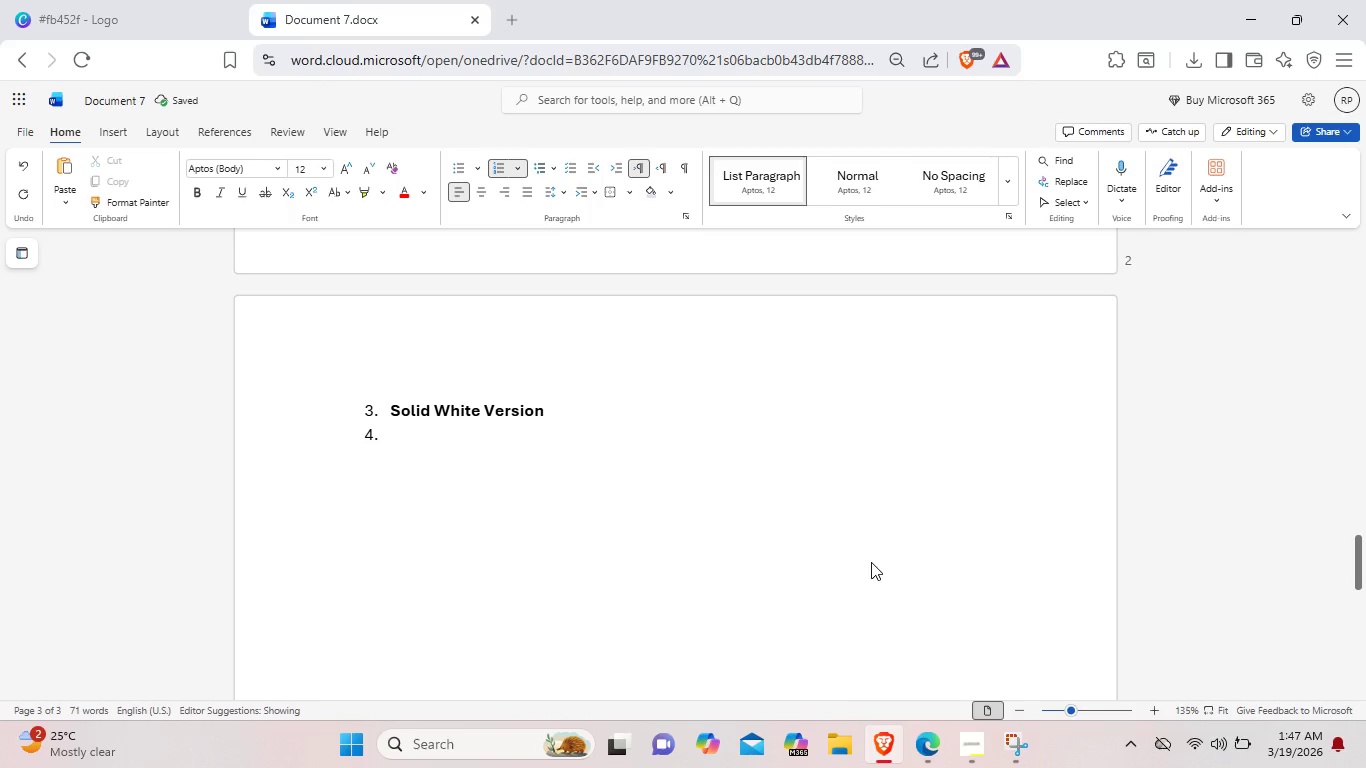 
key(Backspace)
 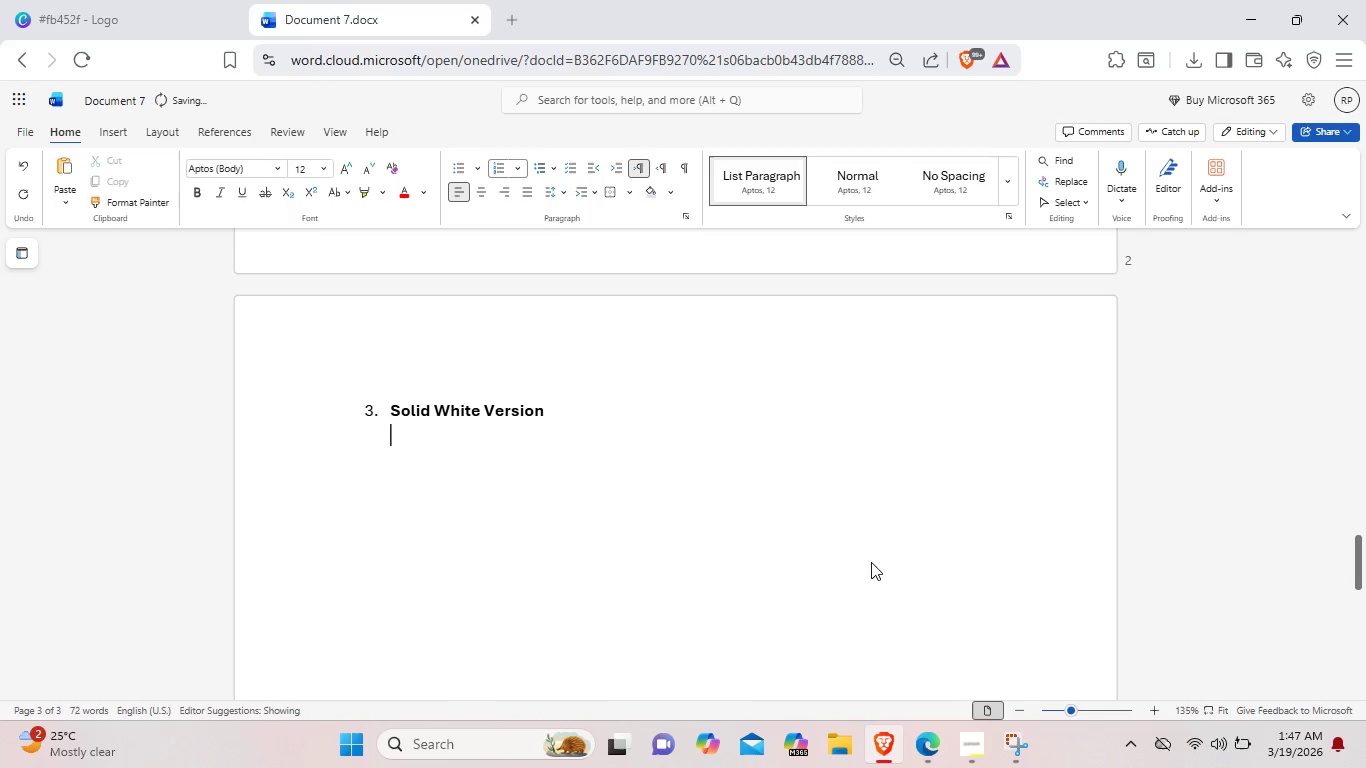 
key(Enter)
 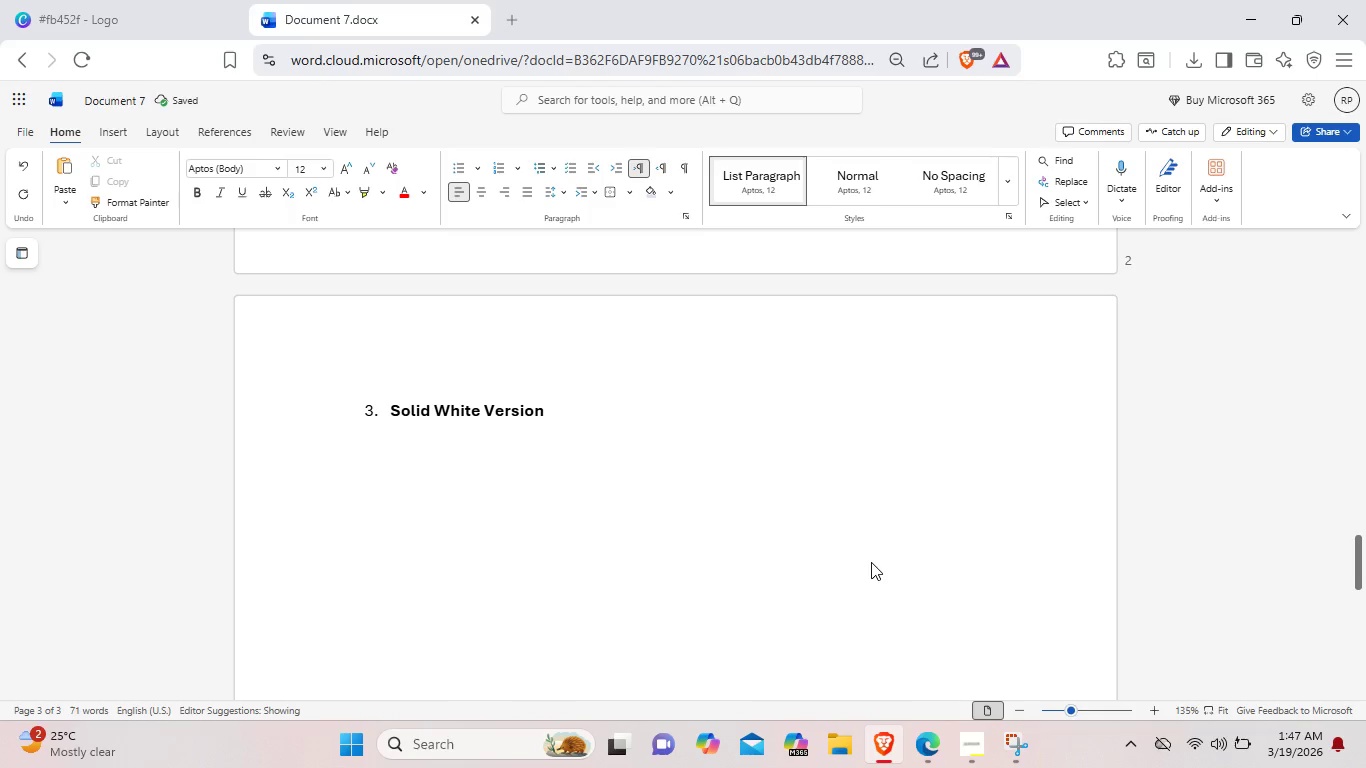 
type(The solid white version)
 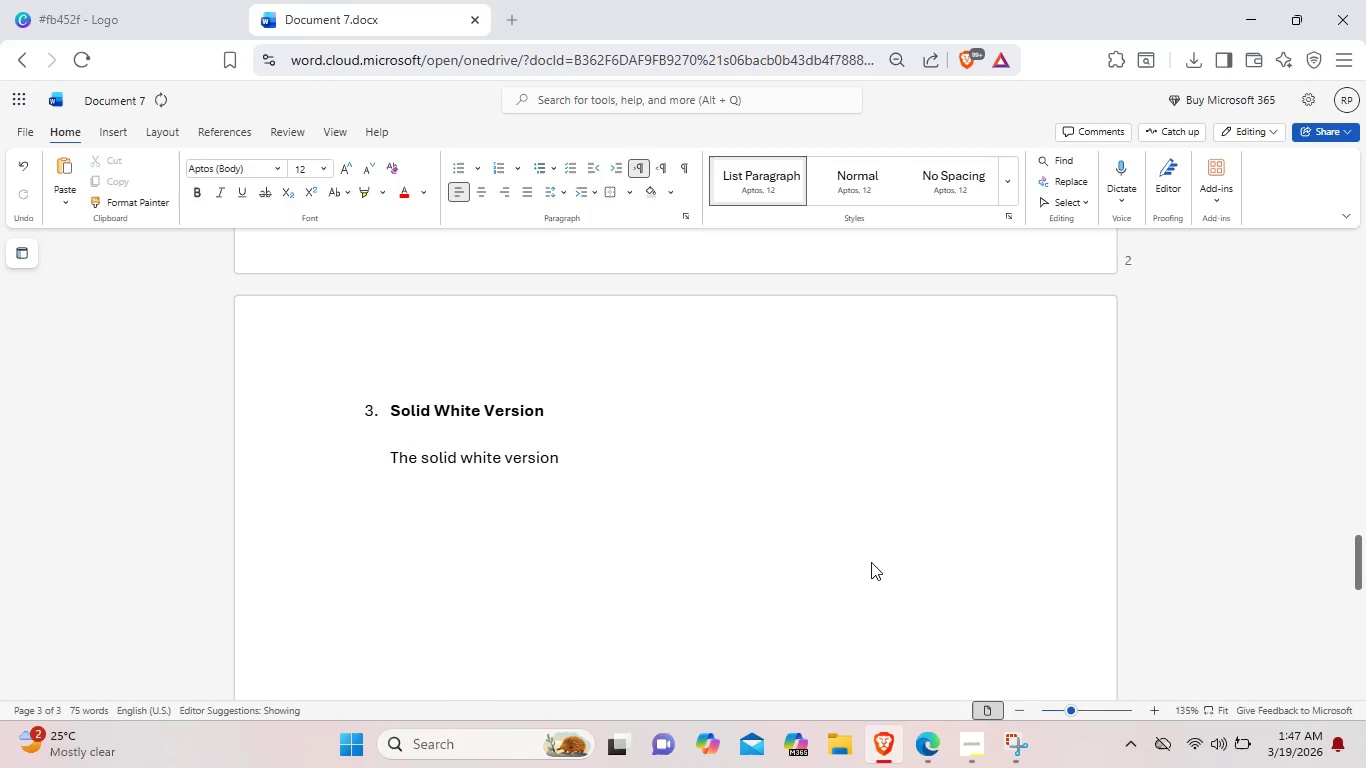 
type( is inted)
key(Backspace)
type(ndd for use on dark  backgrouns)
key(Backspace)
type(ds  )
key(Backspace)
key(Backspace)
type(s)
key(Backspace)
key(Backspace)
type(s' such as  deep forest  green or slate tetx)
key(Backspace)
key(Backspace)
type(xtures.)
 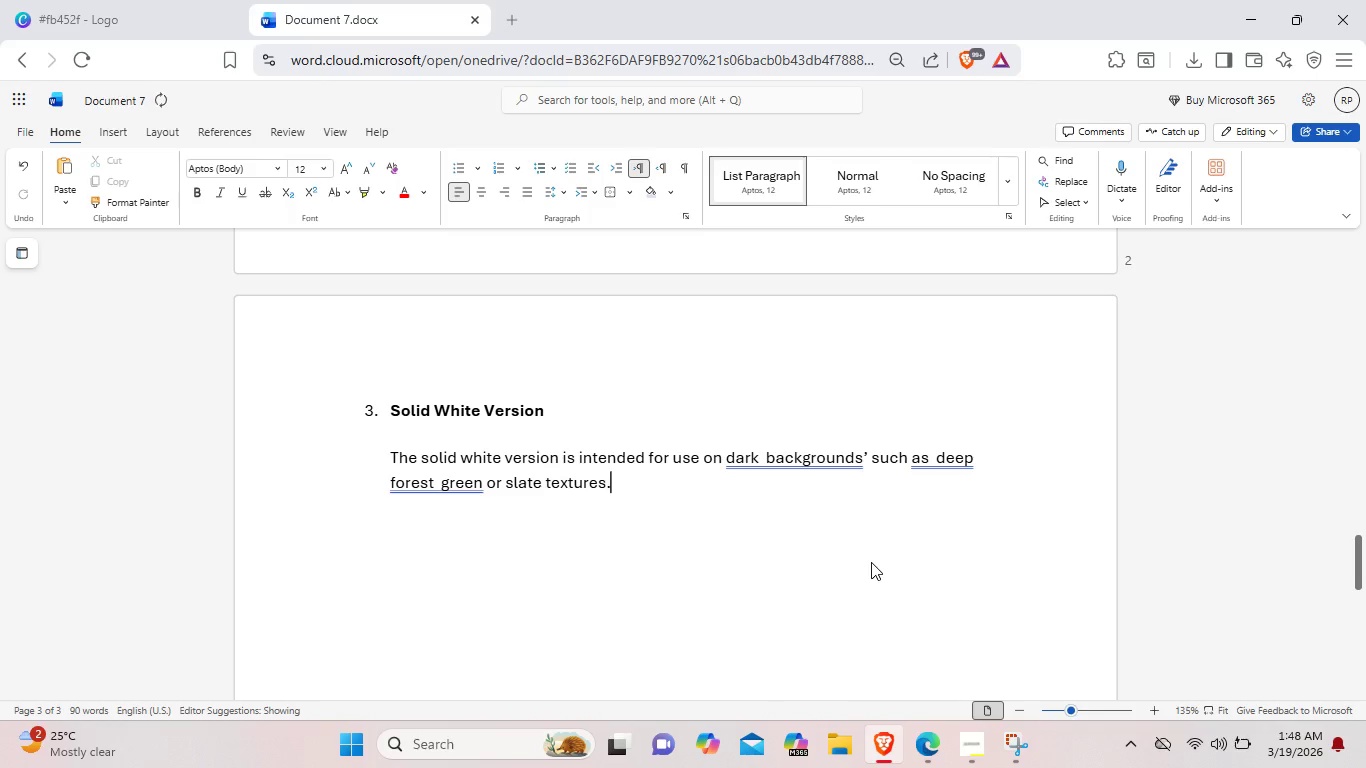 
key(Enter)
 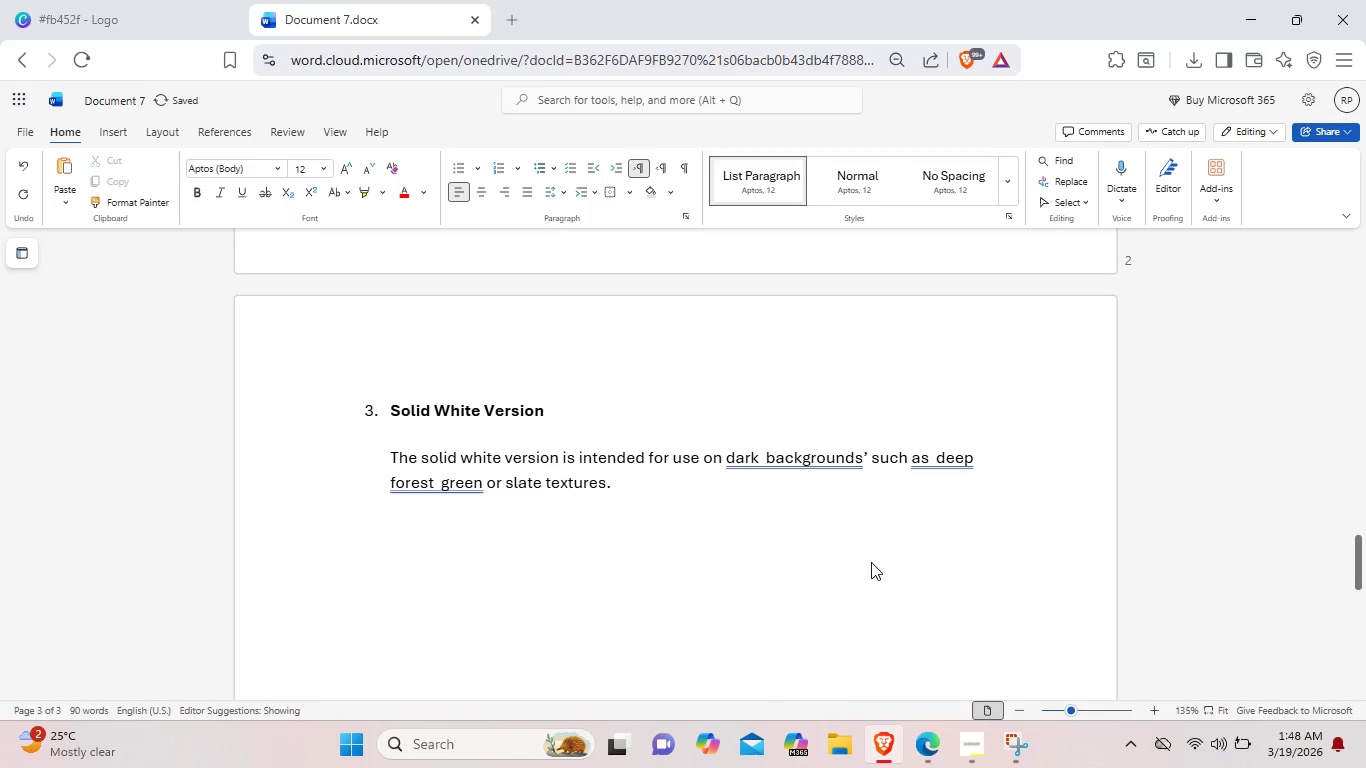 
key(Enter)
 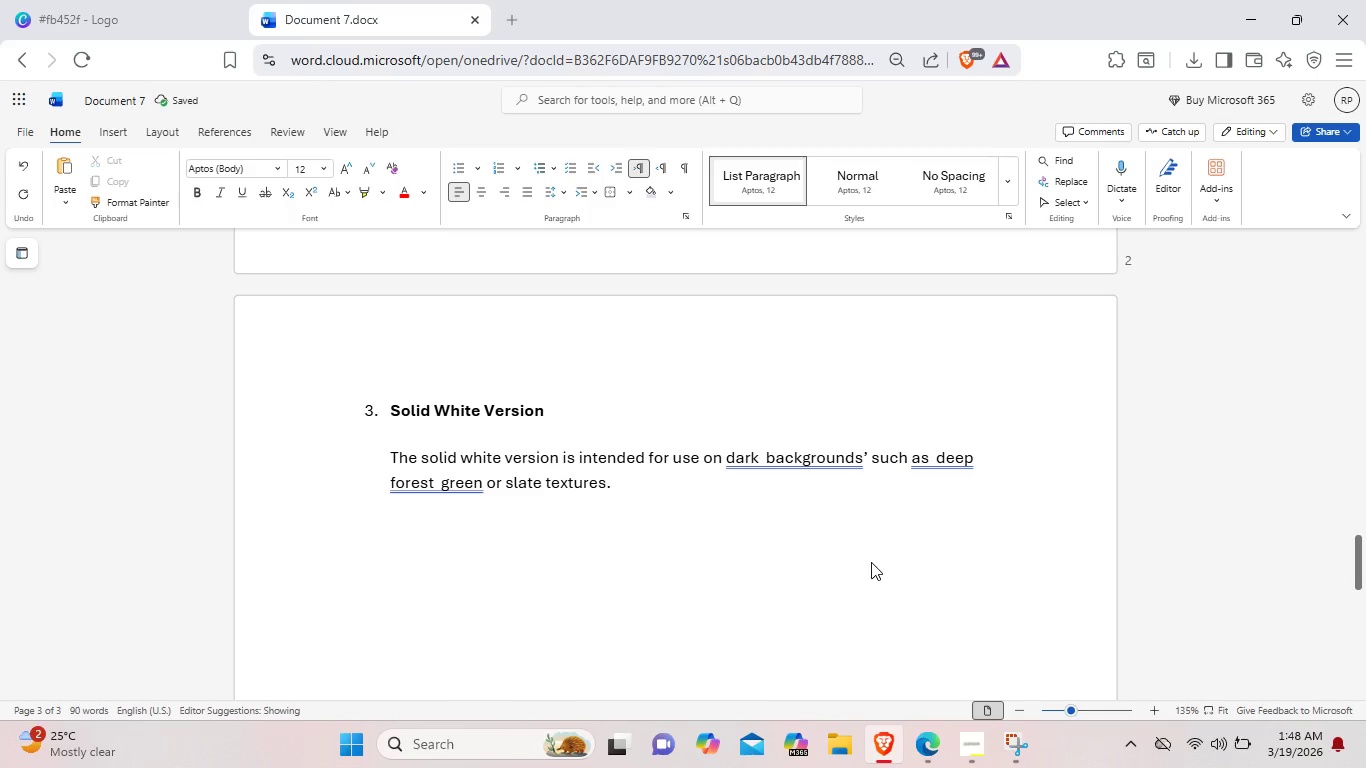 
key(Shift+ShiftLeft)
 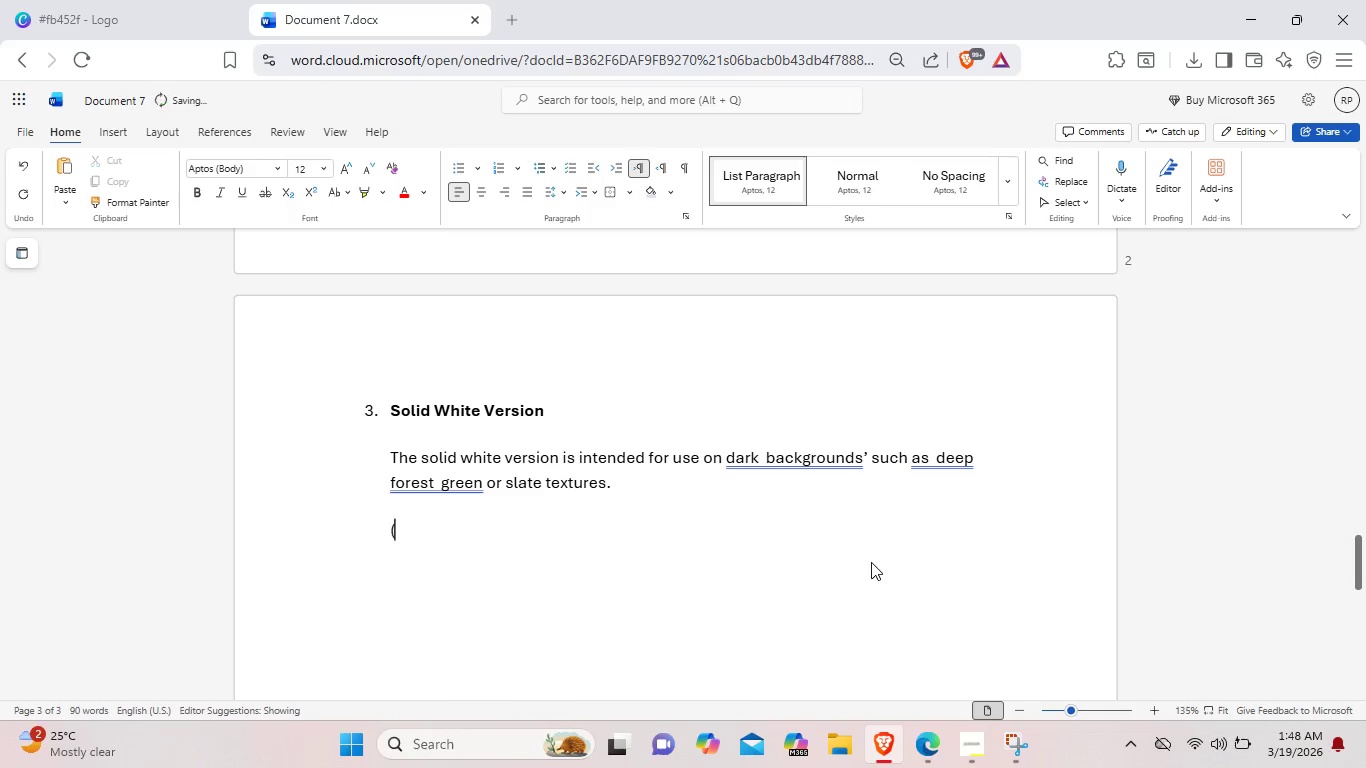 
key(Shift+9)
 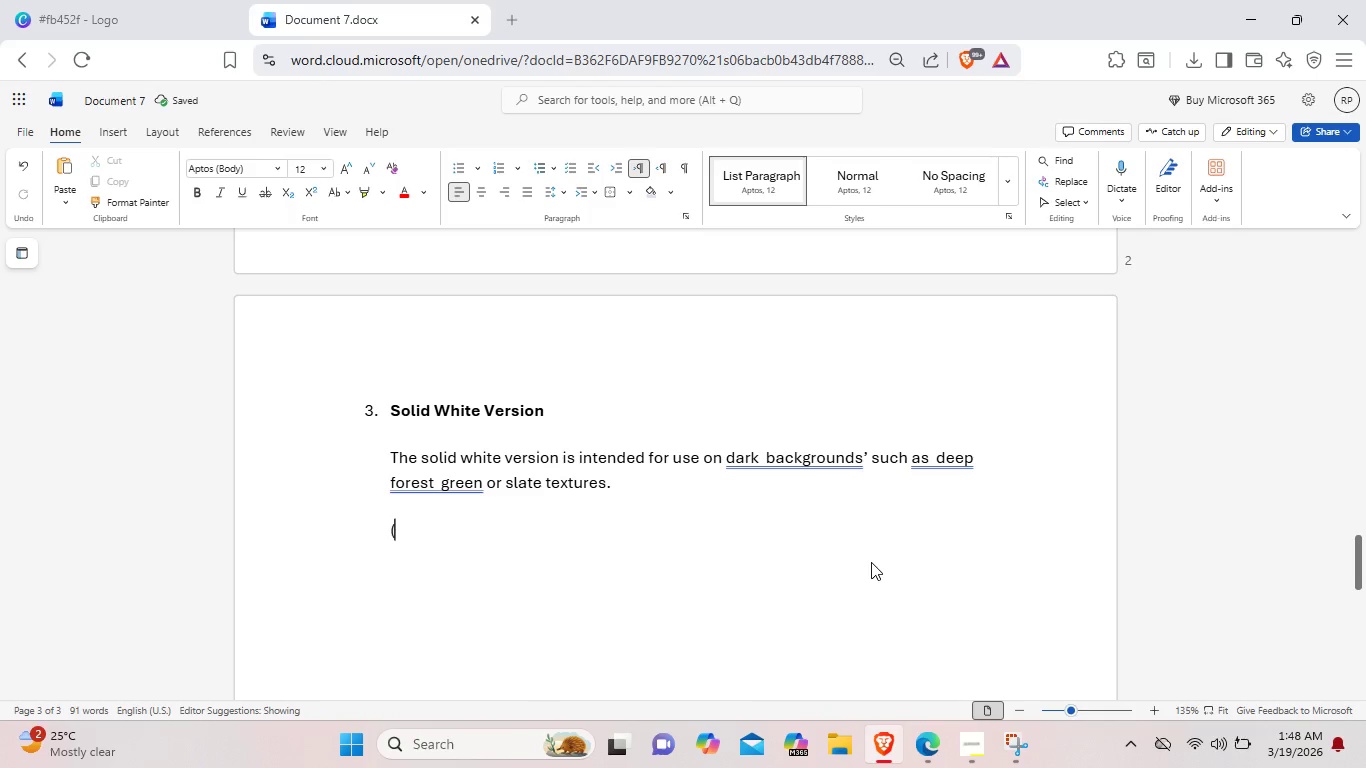 
key(Control+ControlLeft)
 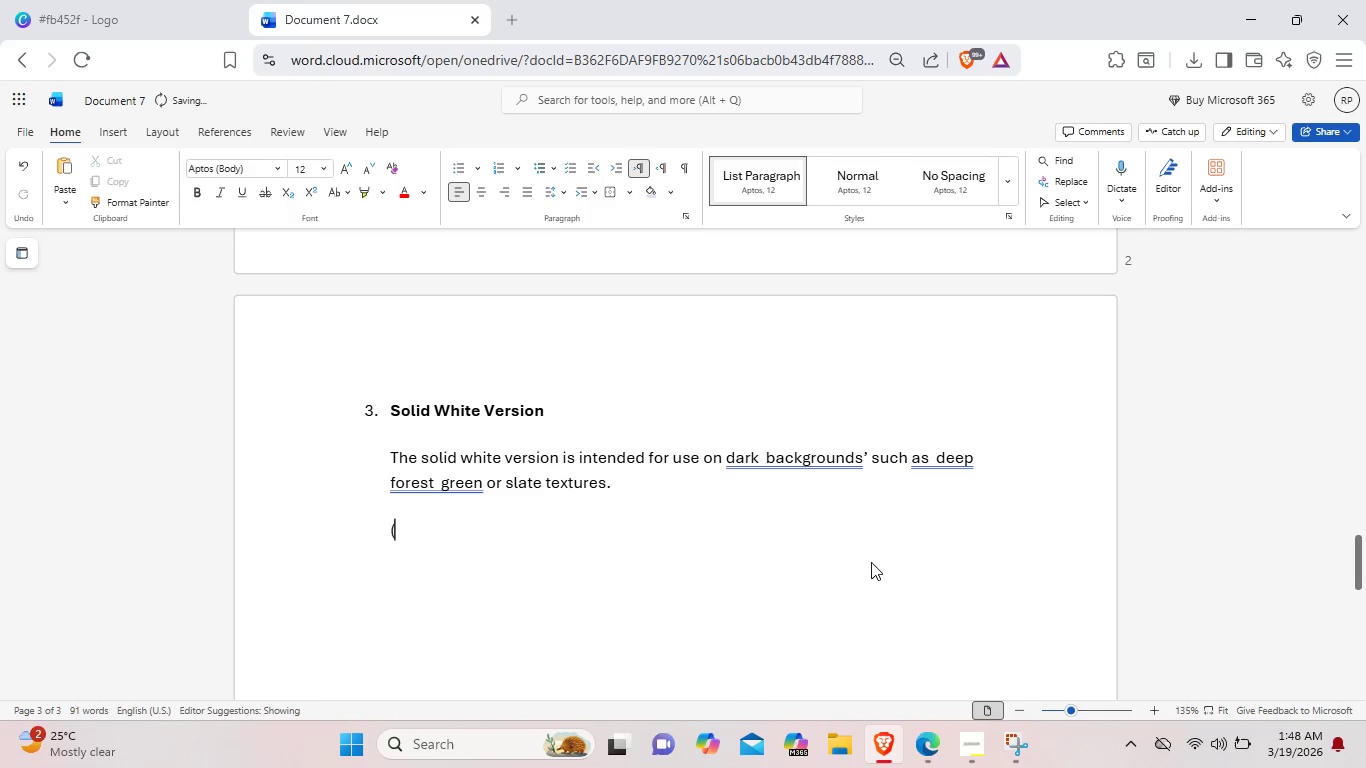 
key(Control+I)
 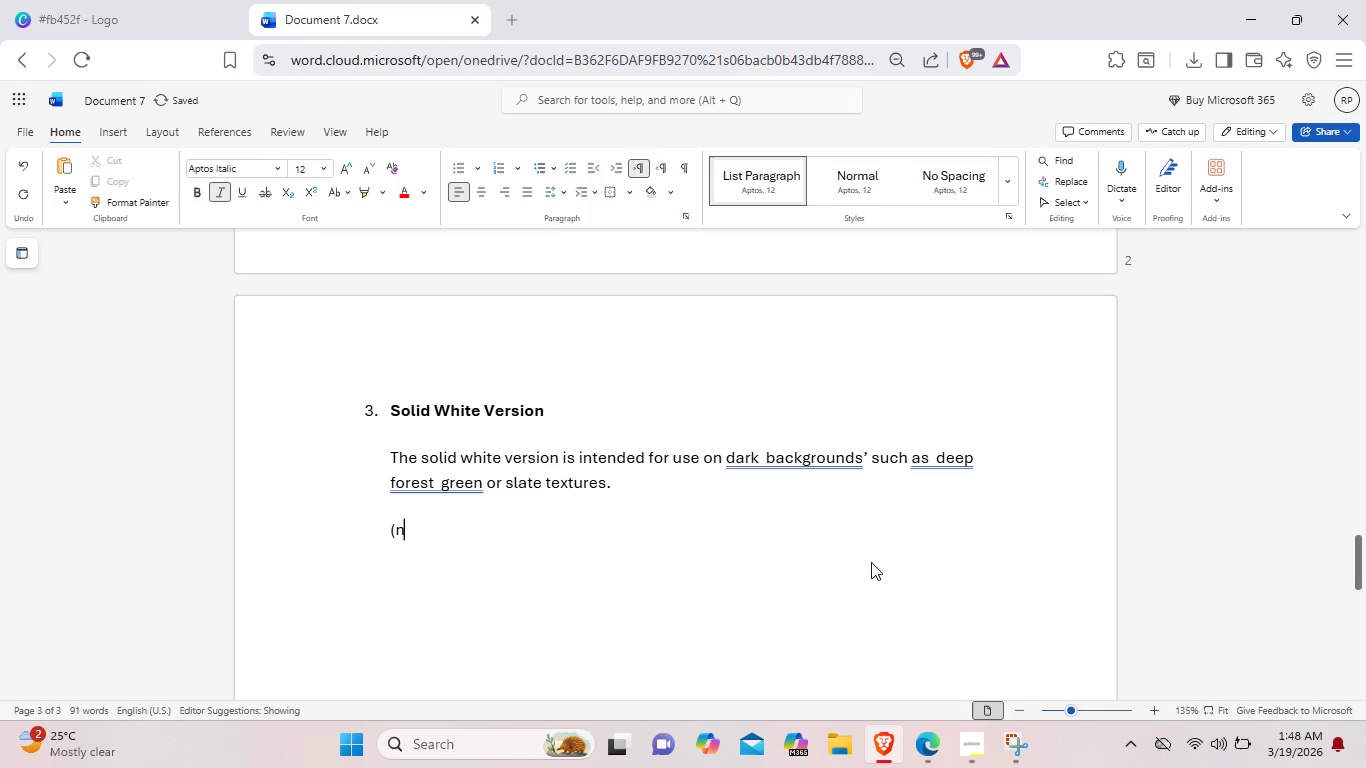 
type(noe)
key(Backspace)
type(te:)
key(Backspace)
key(Backspace)
key(Backspace)
key(Backspace)
key(Backspace)
type(Note)
key(Backspace)
key(Backspace)
key(Backspace)
key(Backspace)
 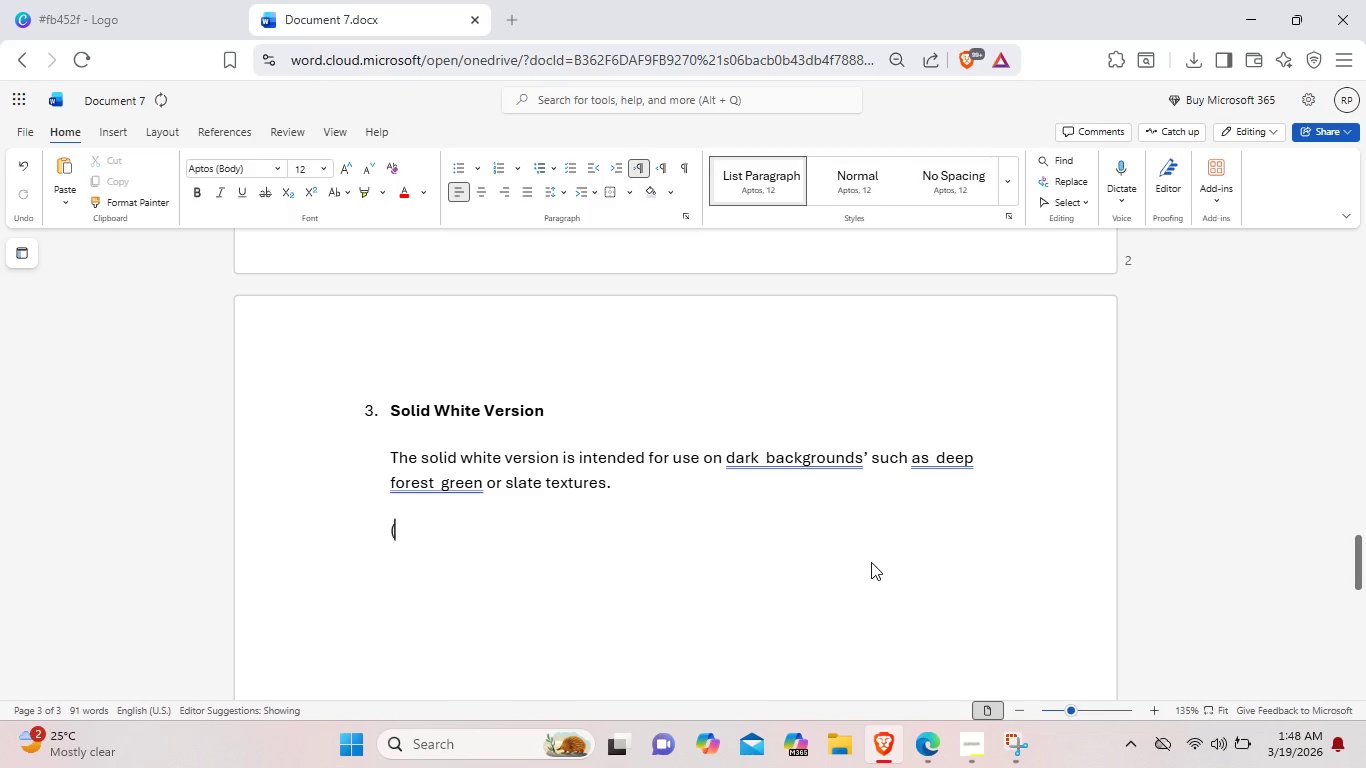 
key(Control+ControlLeft)
 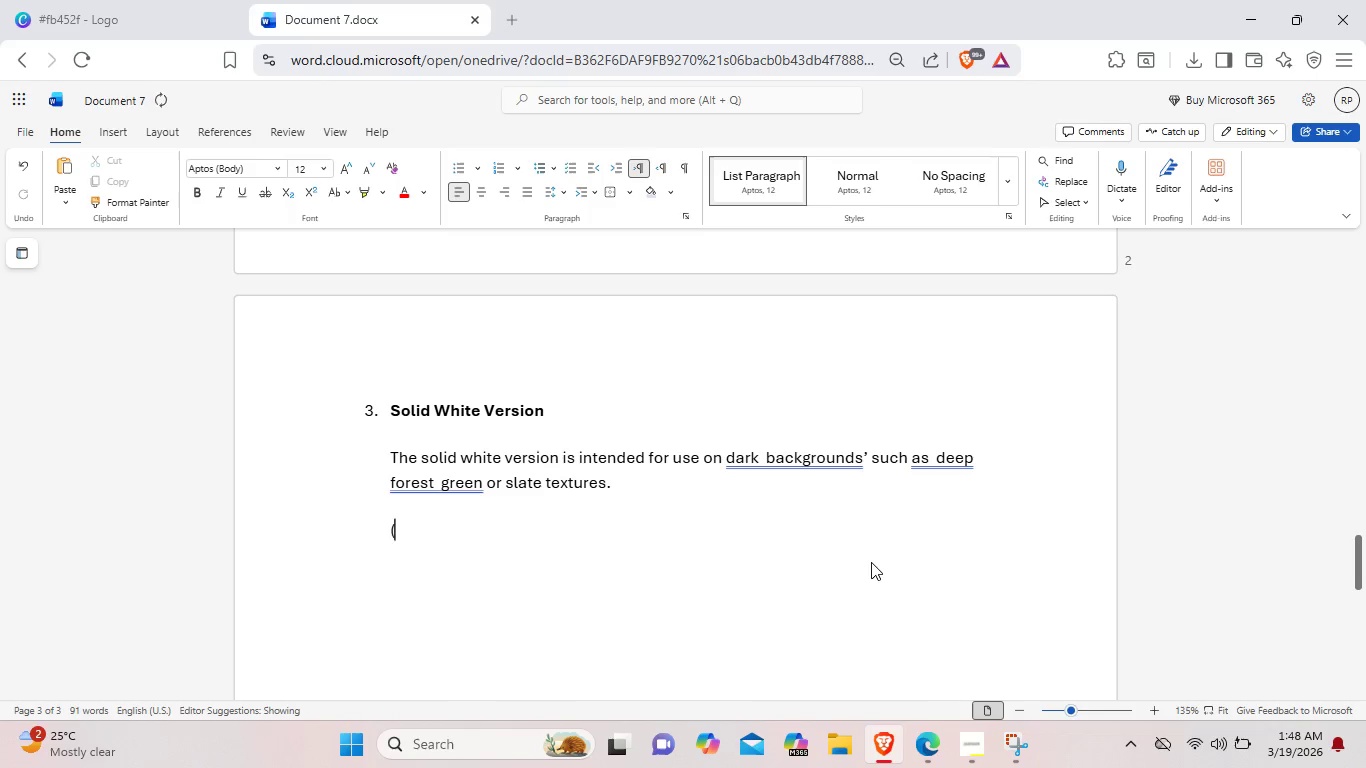 
key(Control+I)
 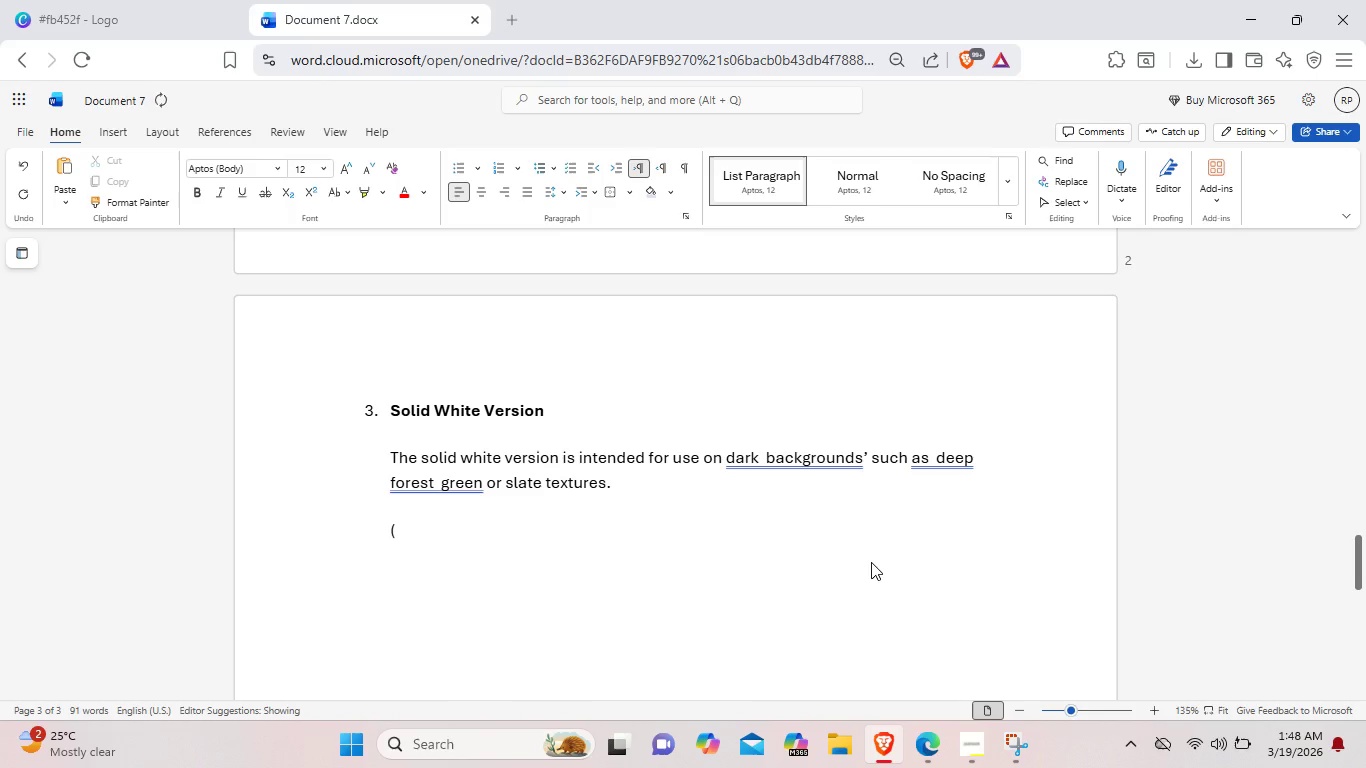 
type(Note)
key(Backspace)
key(Backspace)
key(Backspace)
key(Backspace)
 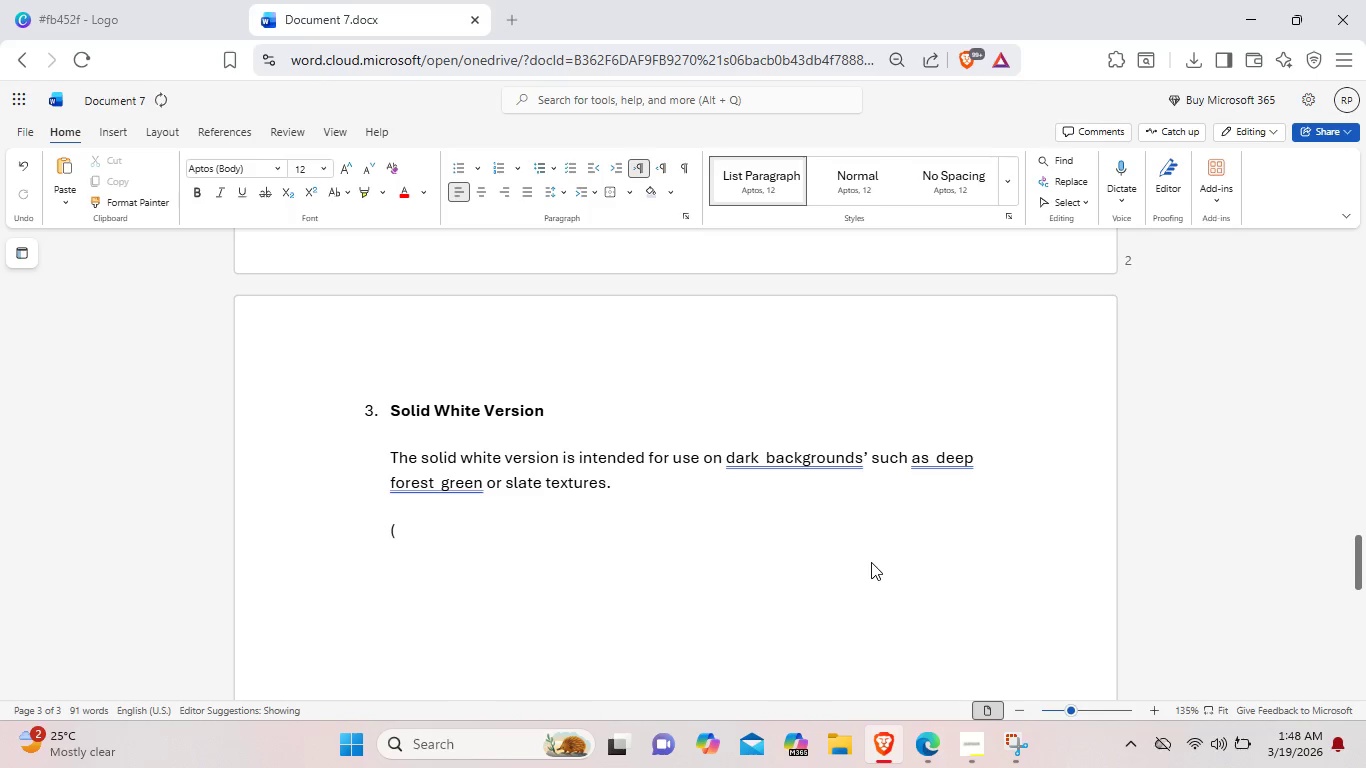 
key(Control+I)
 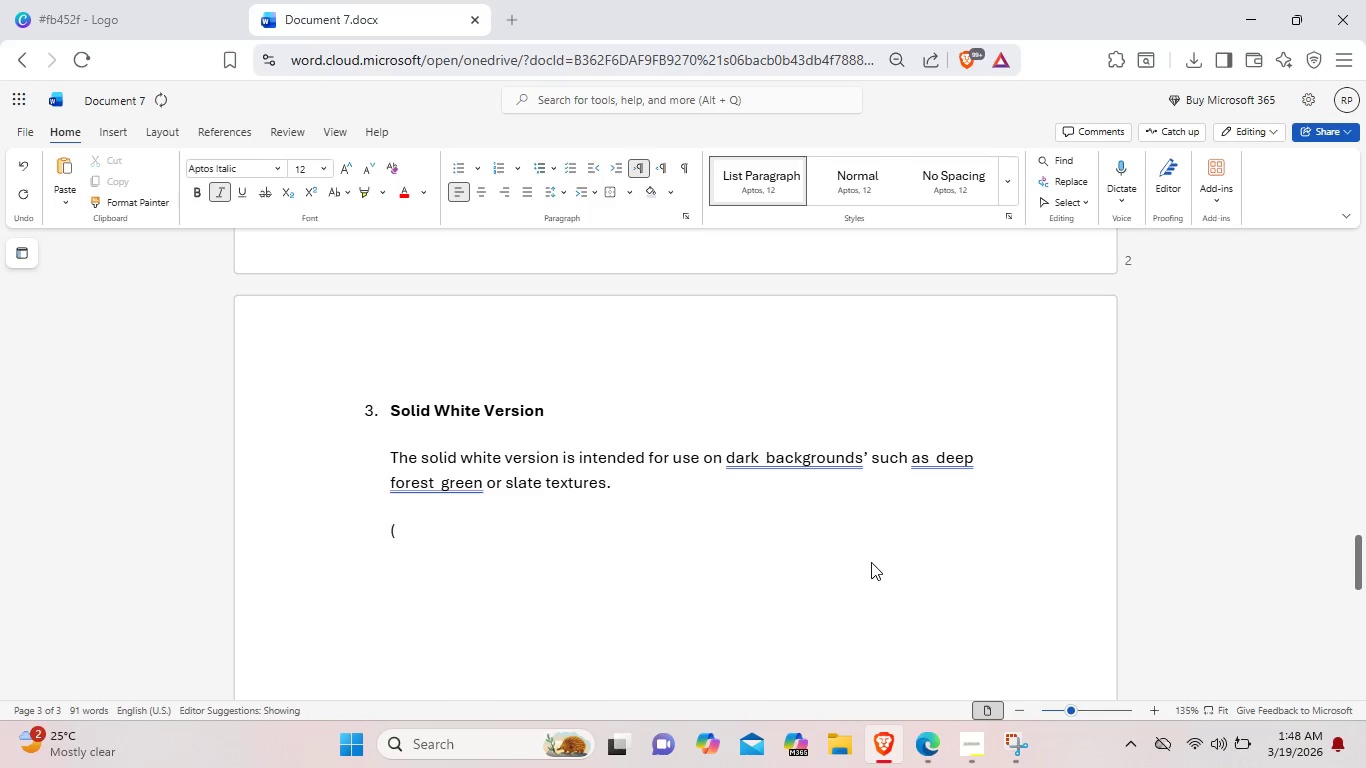 
type(Note: Symbol  is a )
key(Backspace)
key(Backspace)
type( white on ts)
key(Backspace)
type(ransparent  background in the asset file shown)
 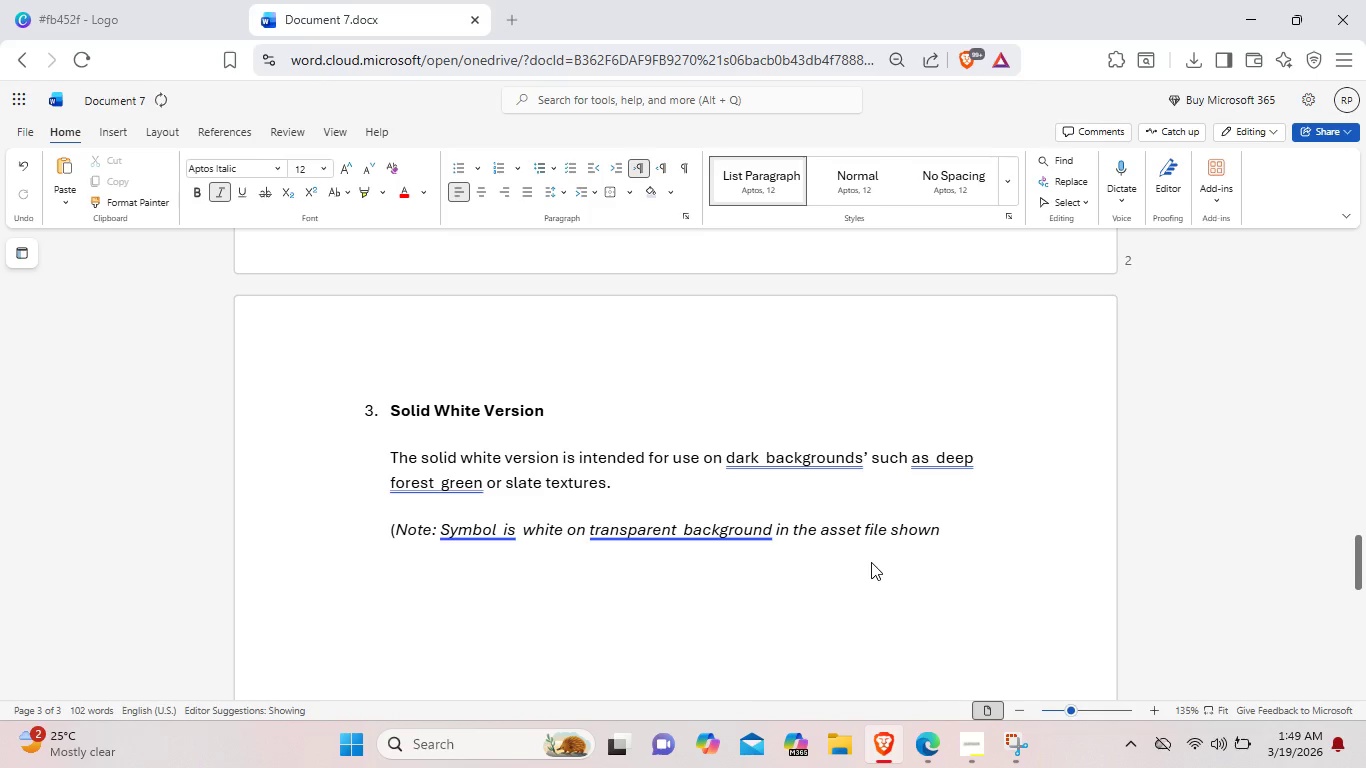 
type( for )
key(Backspace)
key(Backspace)
key(Backspace)
key(Backspace)
type(here for  reference)
 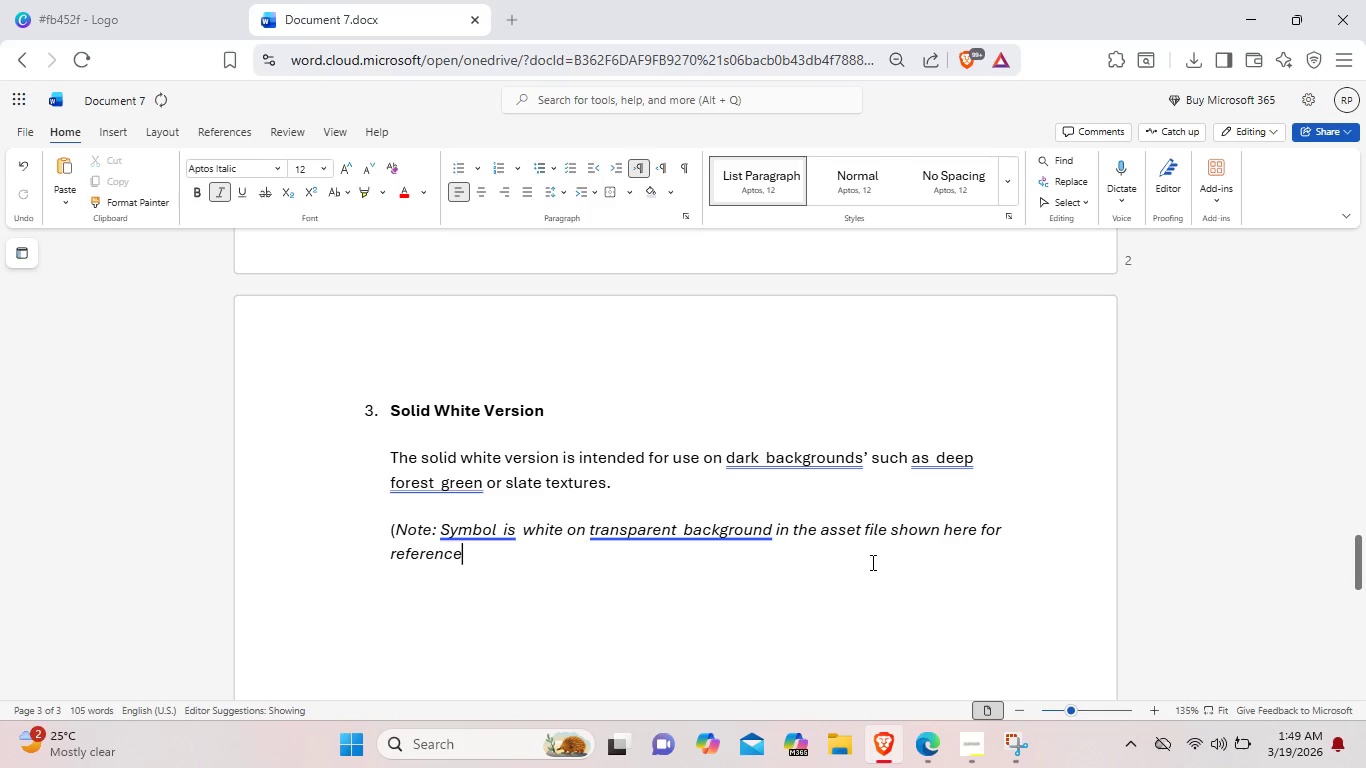 
hold_key(key=ShiftLeft, duration=0.66)
 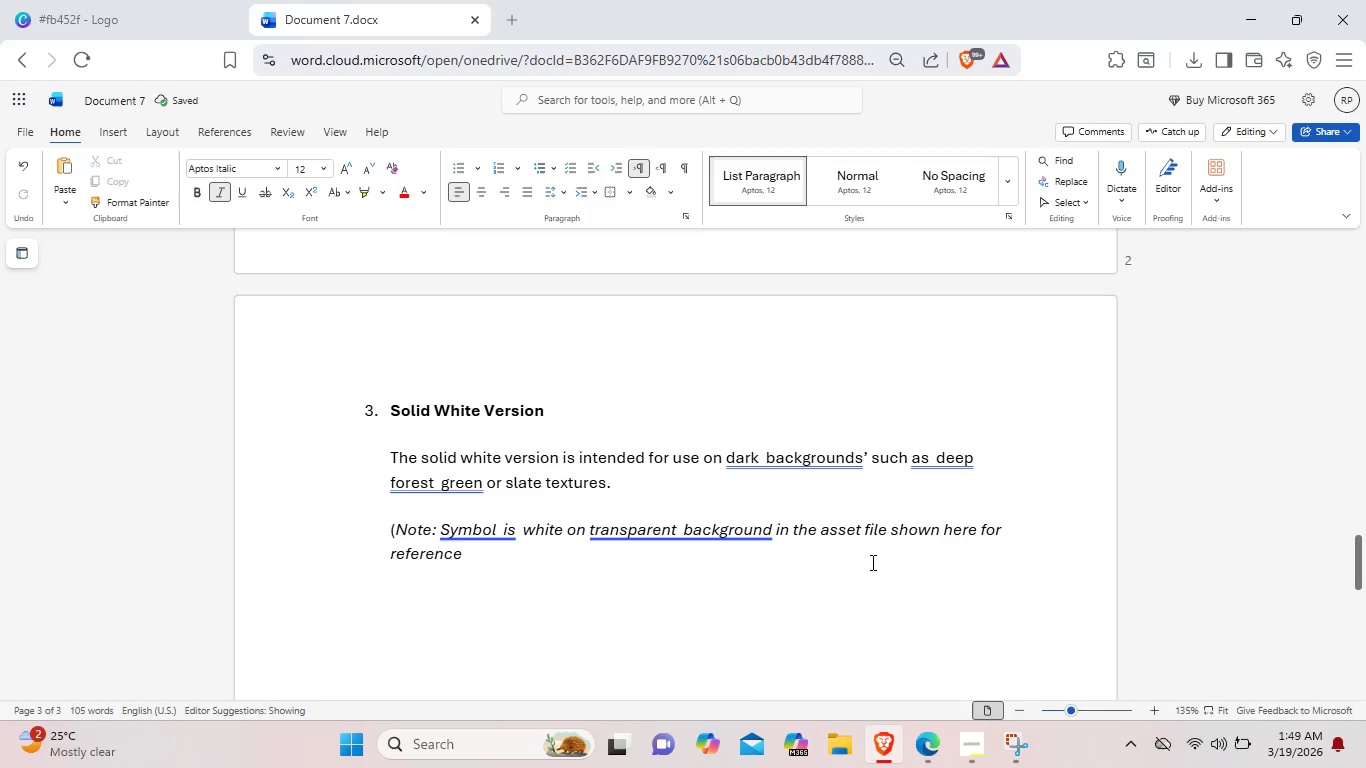 
key(Shift+0)
 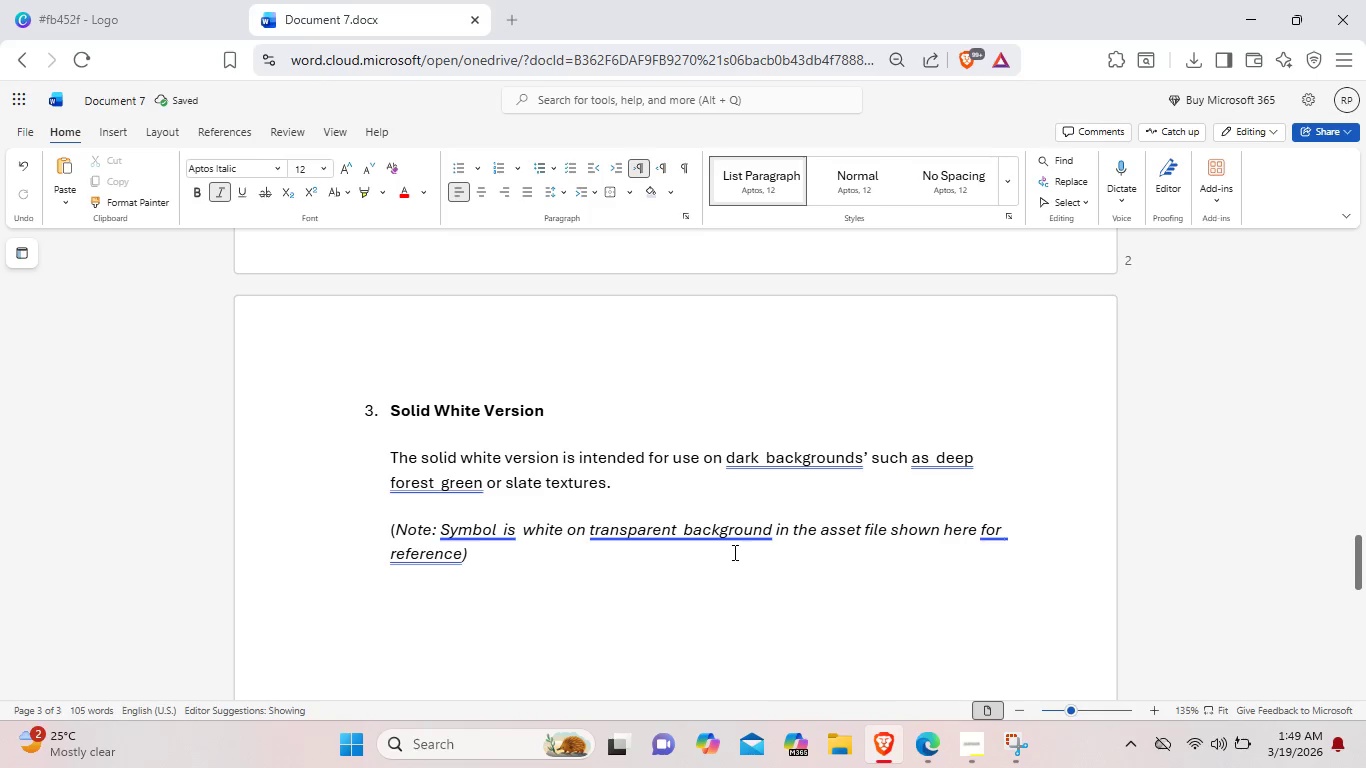 
left_click([718, 529])
 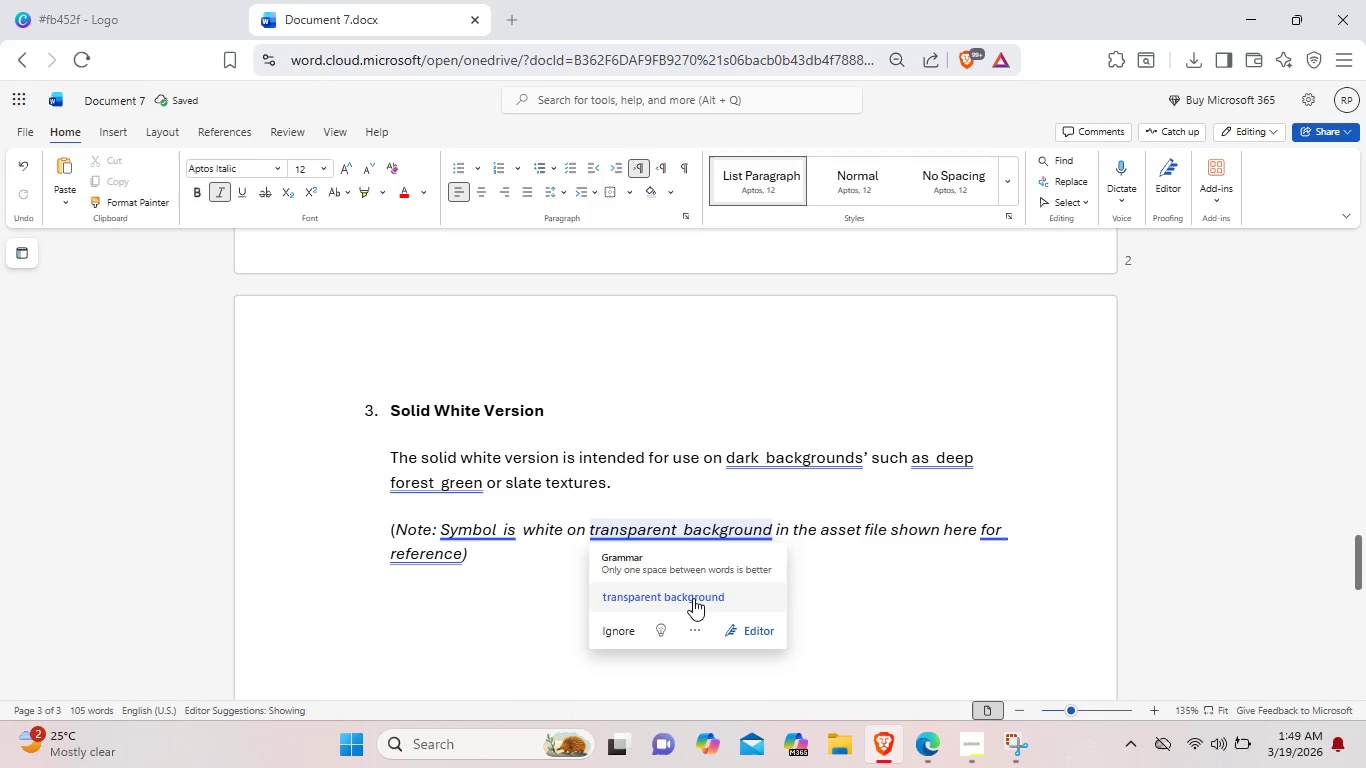 
left_click([693, 601])
 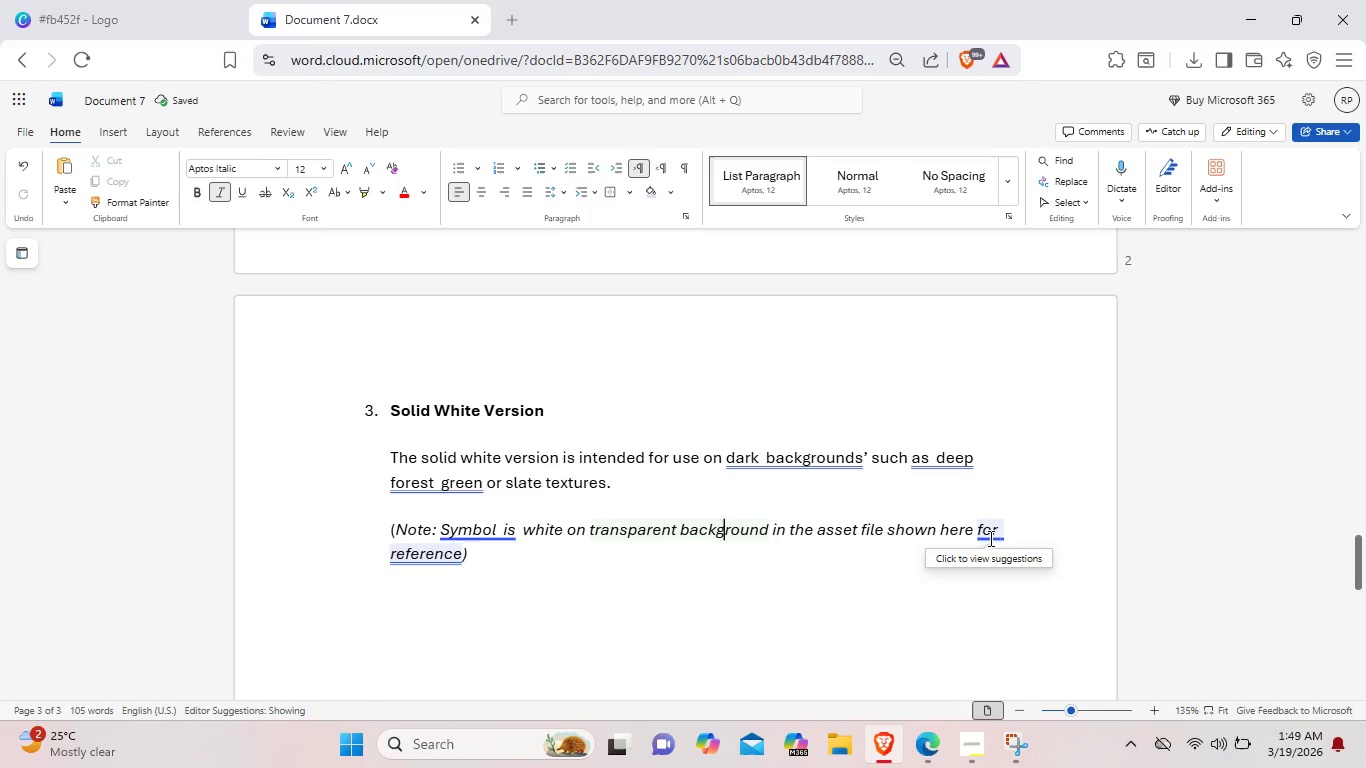 
left_click([991, 537])
 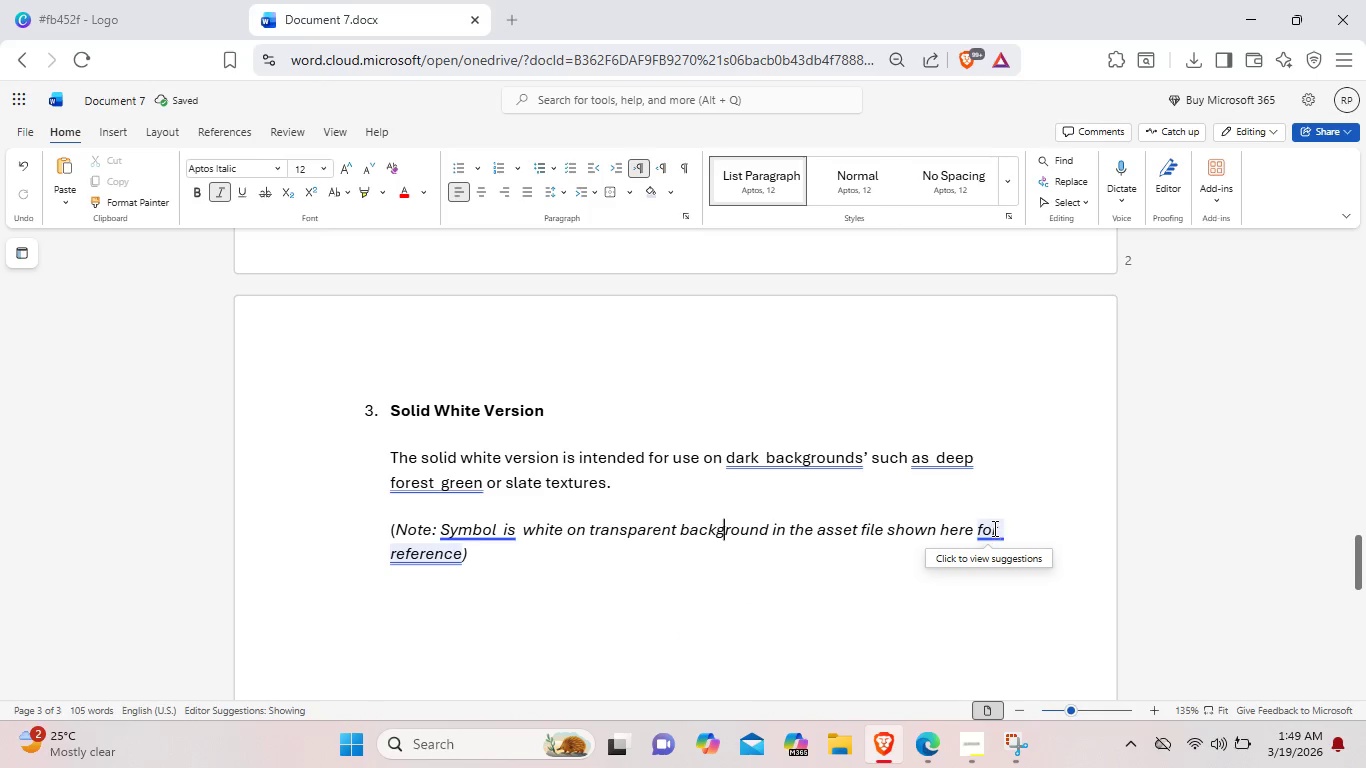 
left_click([993, 528])
 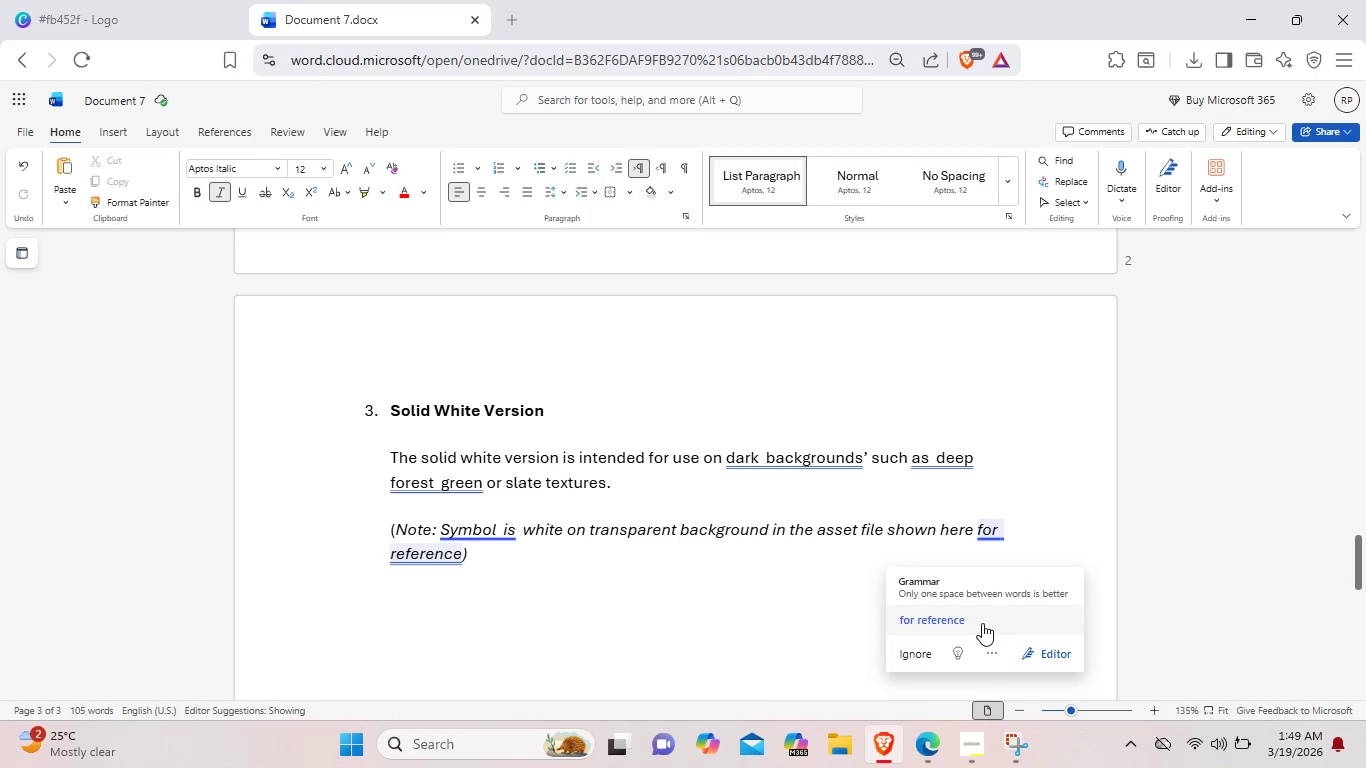 
left_click([982, 623])
 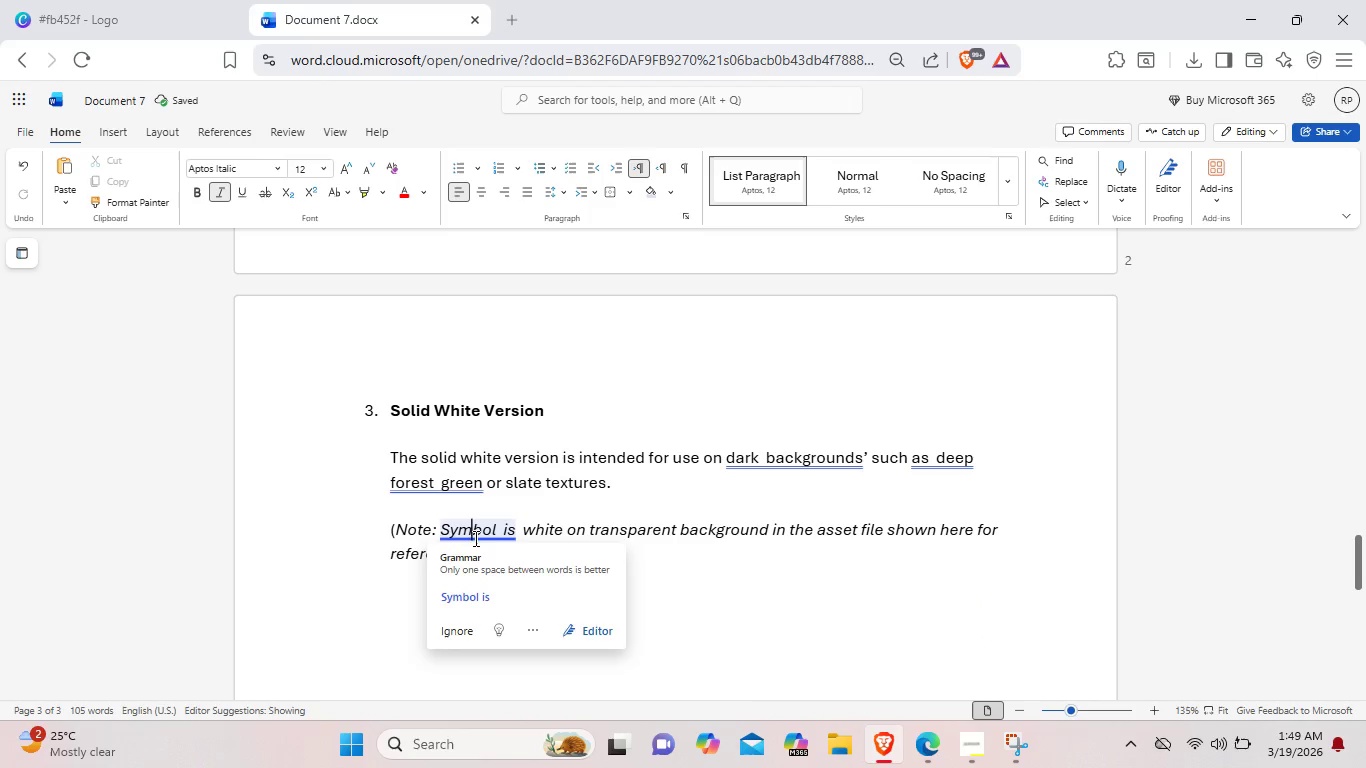 
left_click([479, 591])
 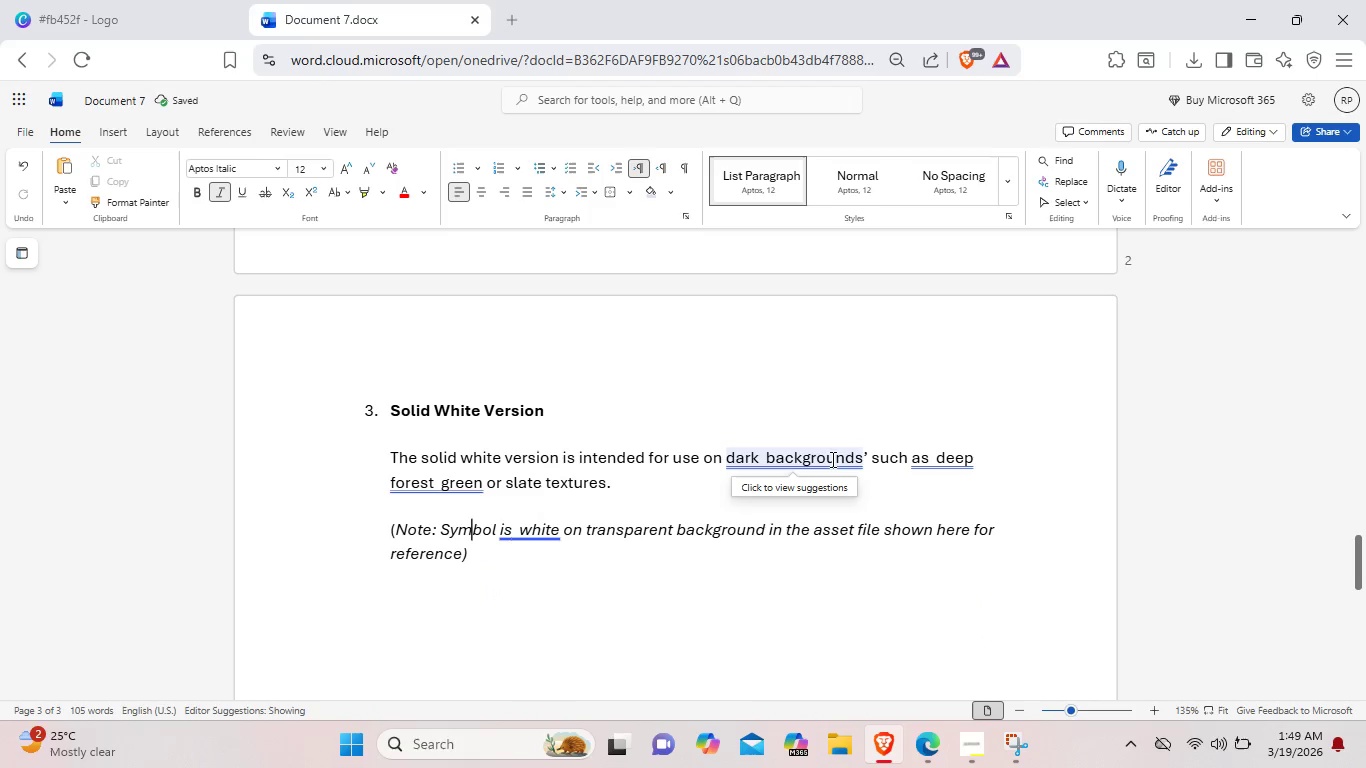 
left_click([829, 458])
 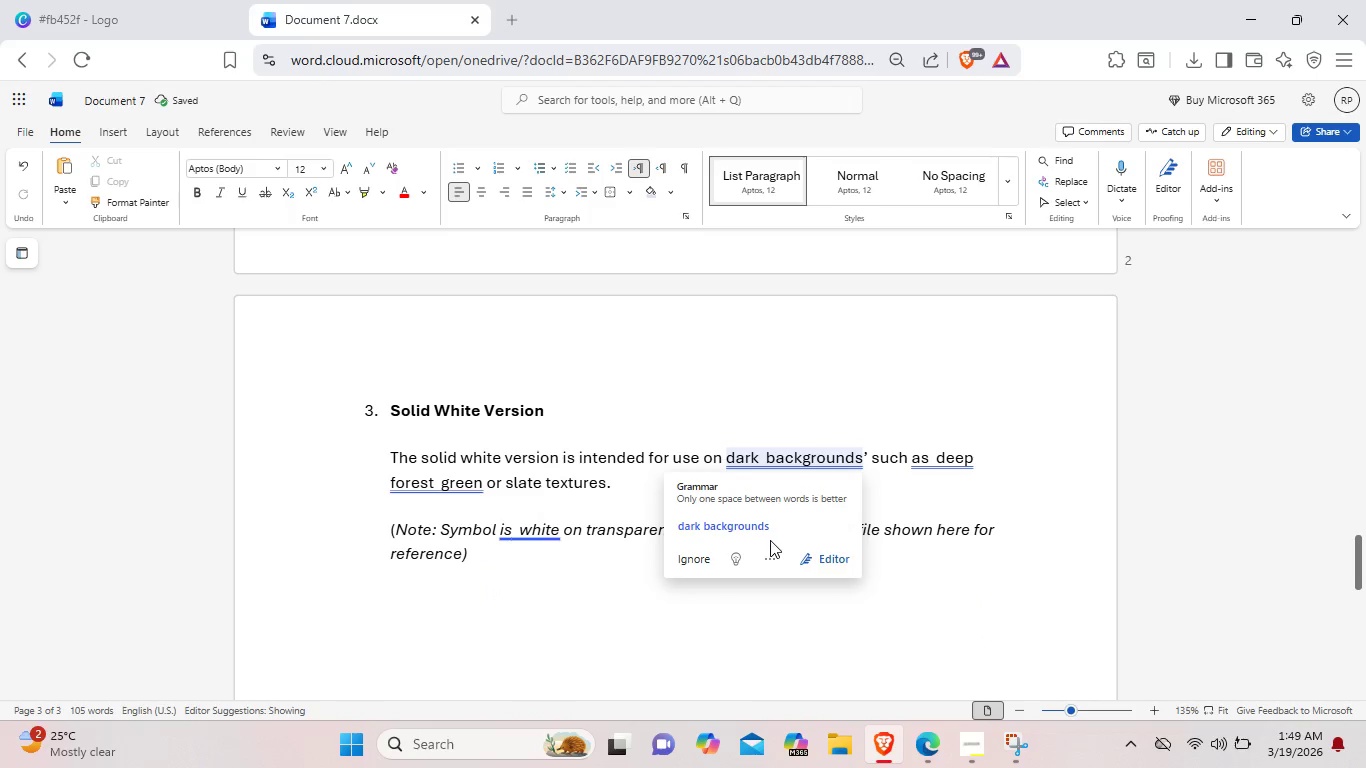 
left_click([772, 530])
 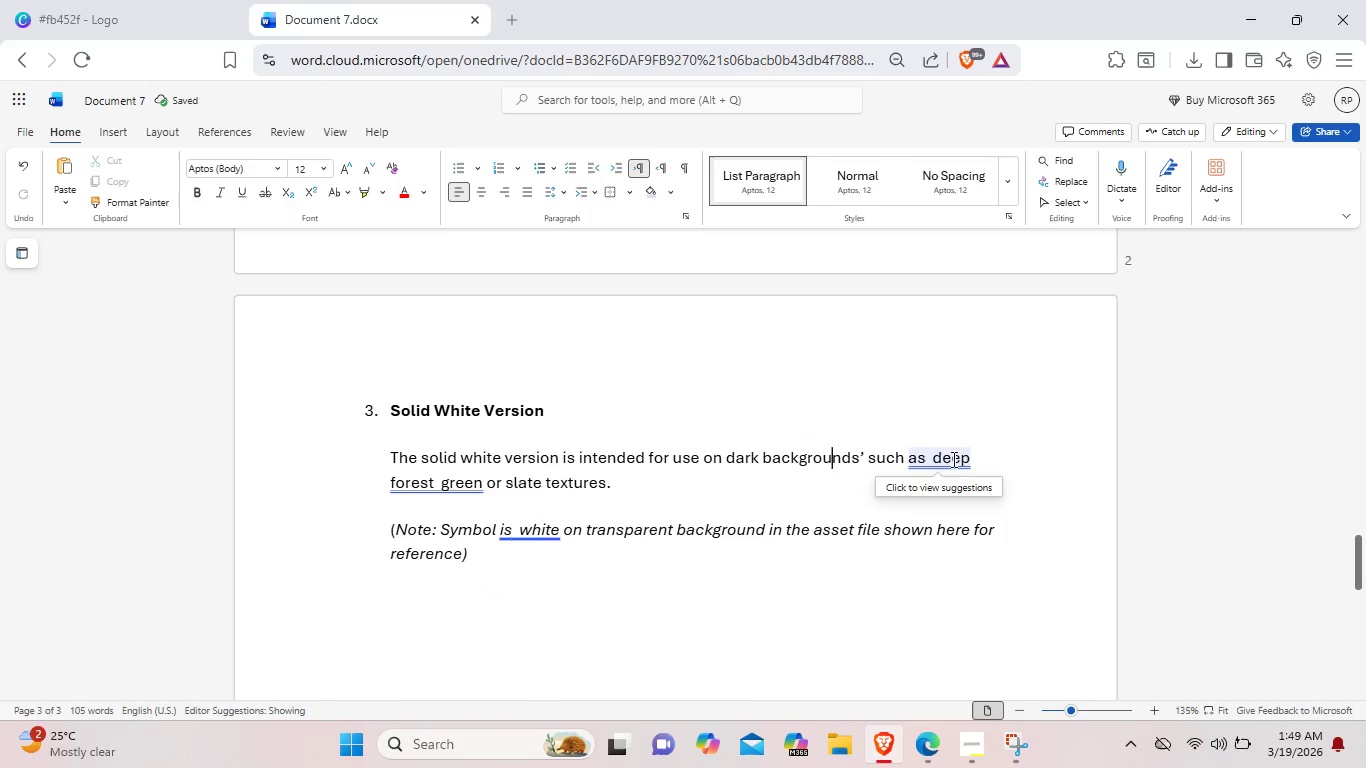 
left_click([950, 460])
 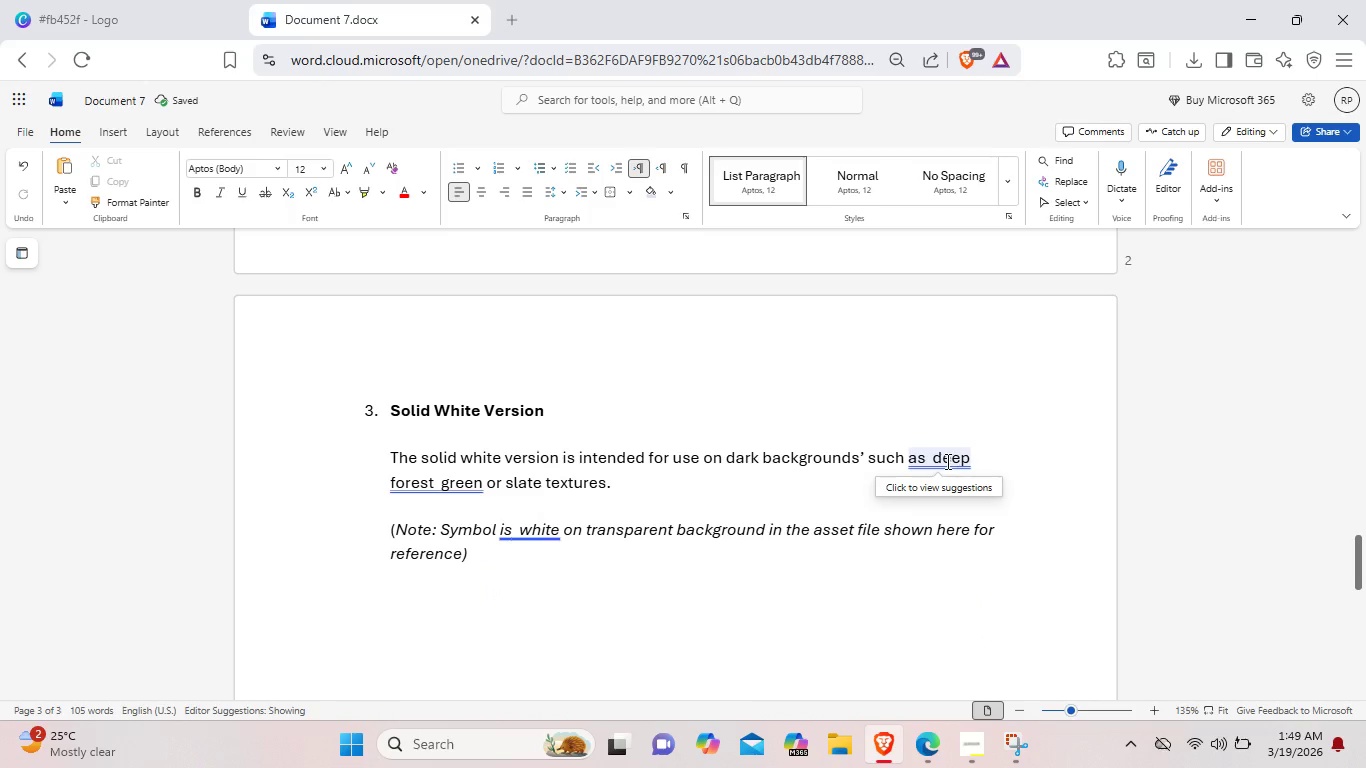 
left_click([941, 458])
 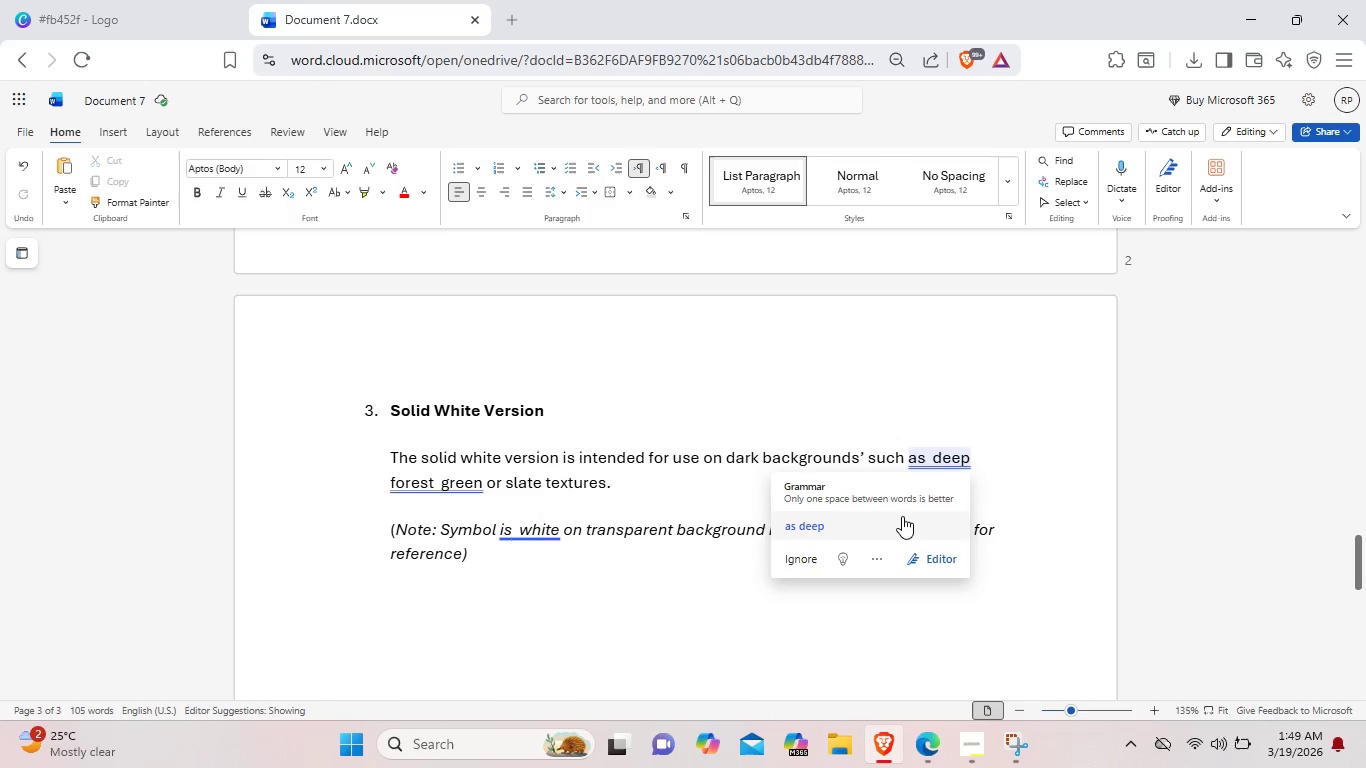 
left_click([898, 521])
 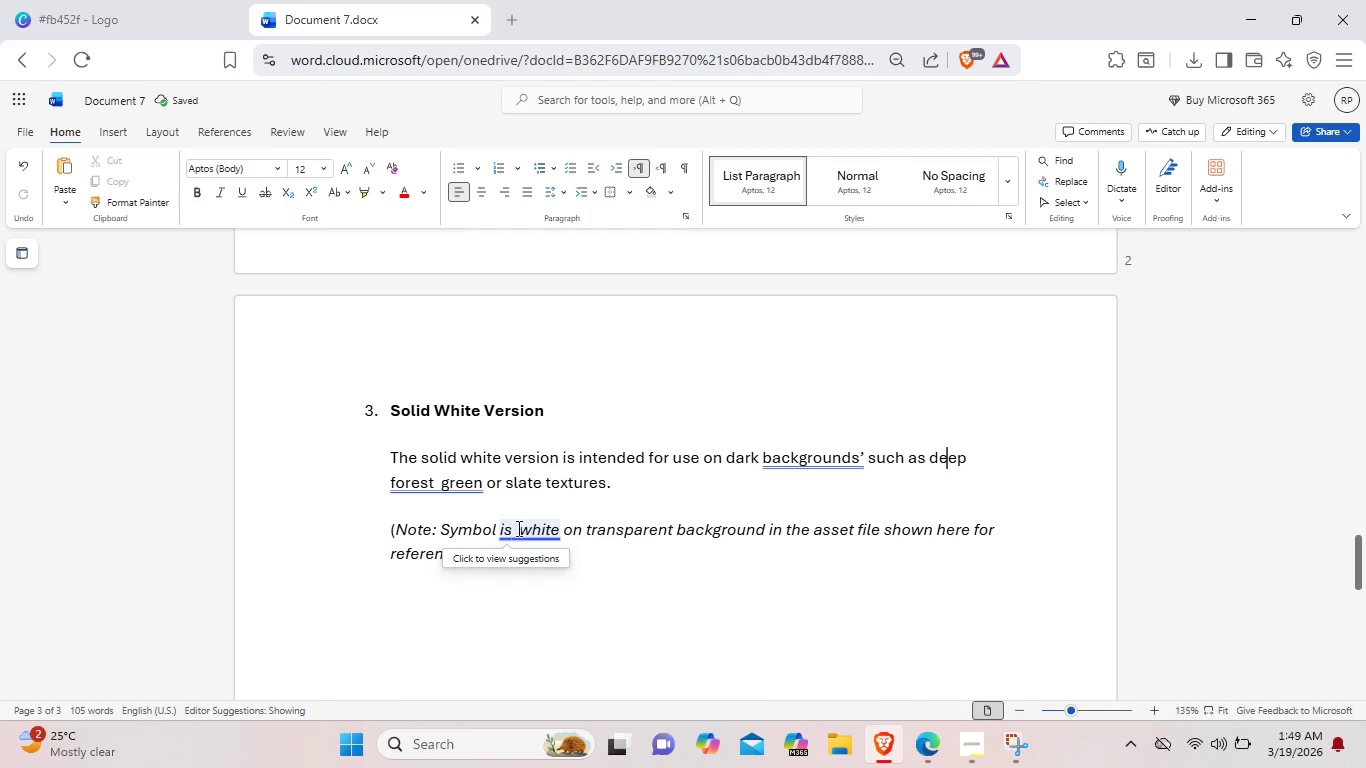 
left_click([521, 527])
 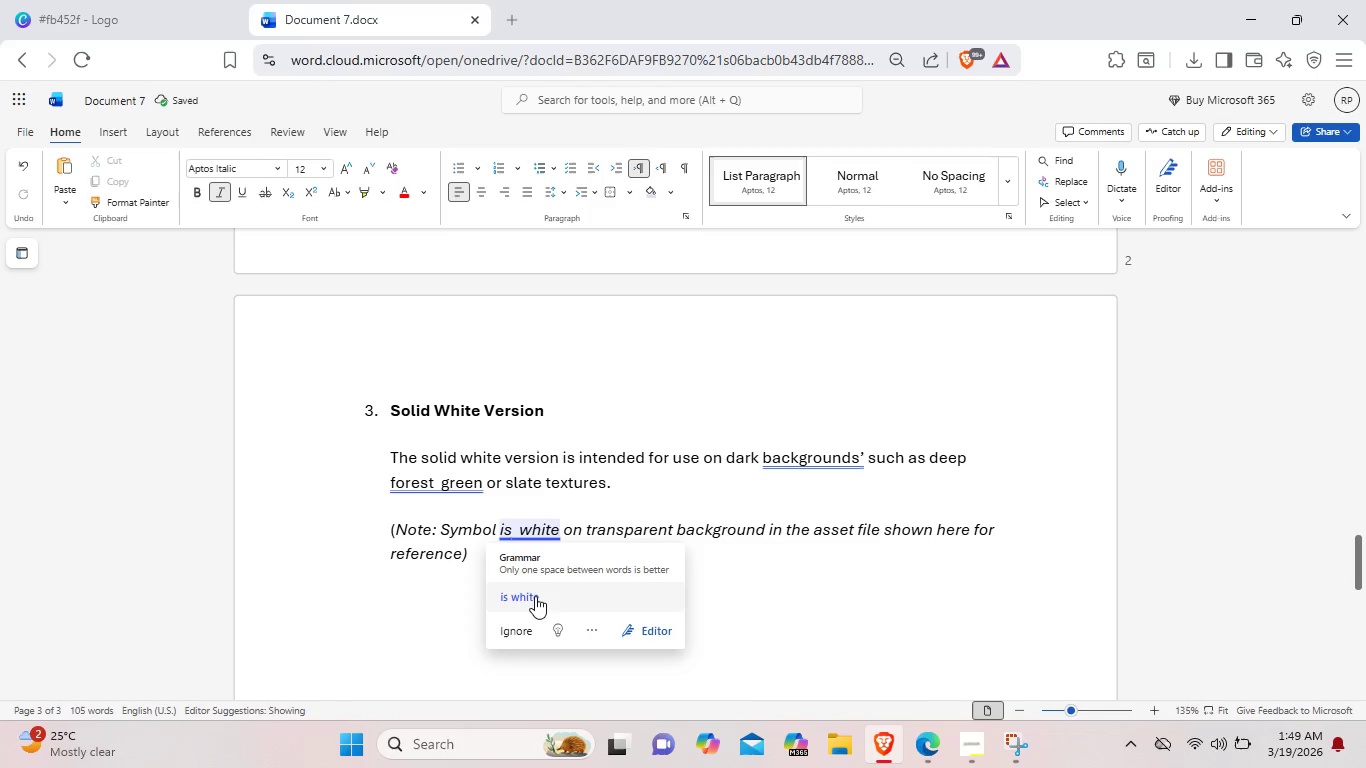 
left_click([535, 596])
 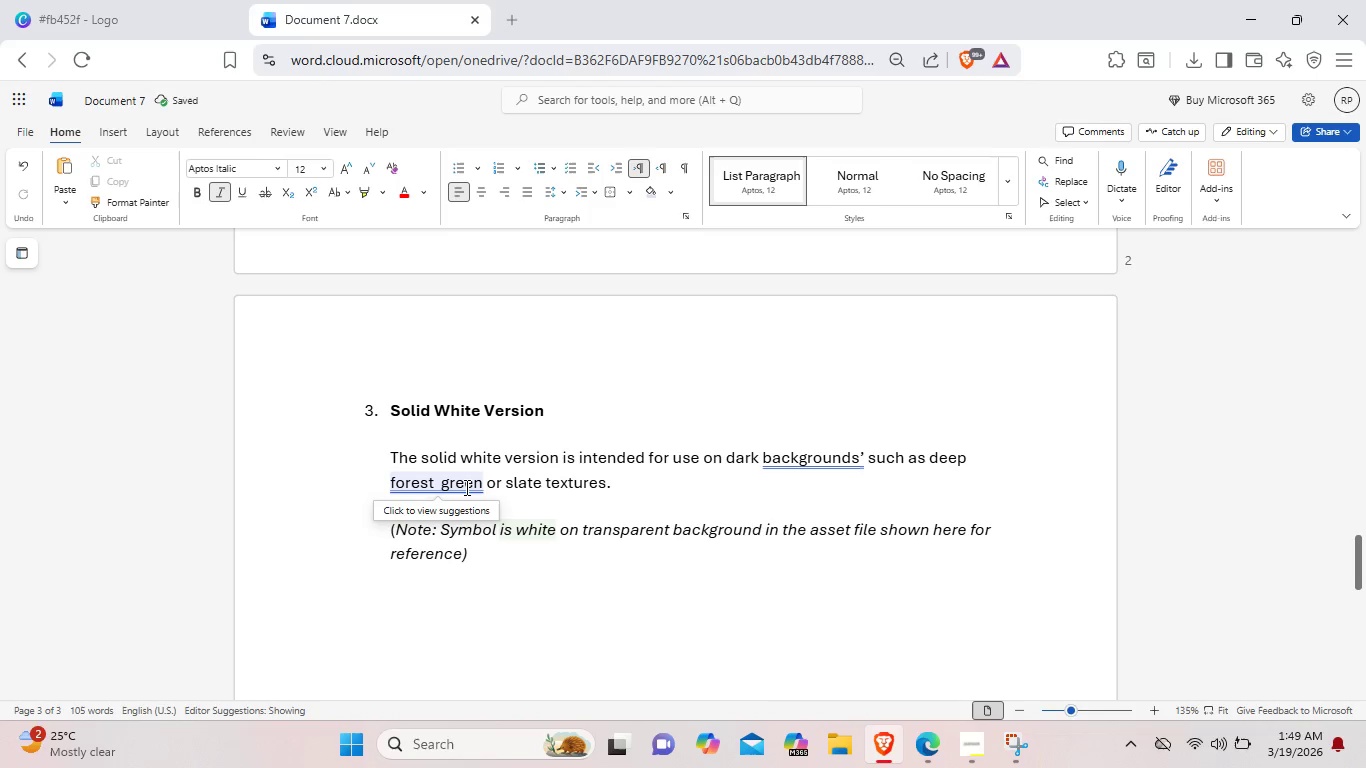 
left_click([465, 487])
 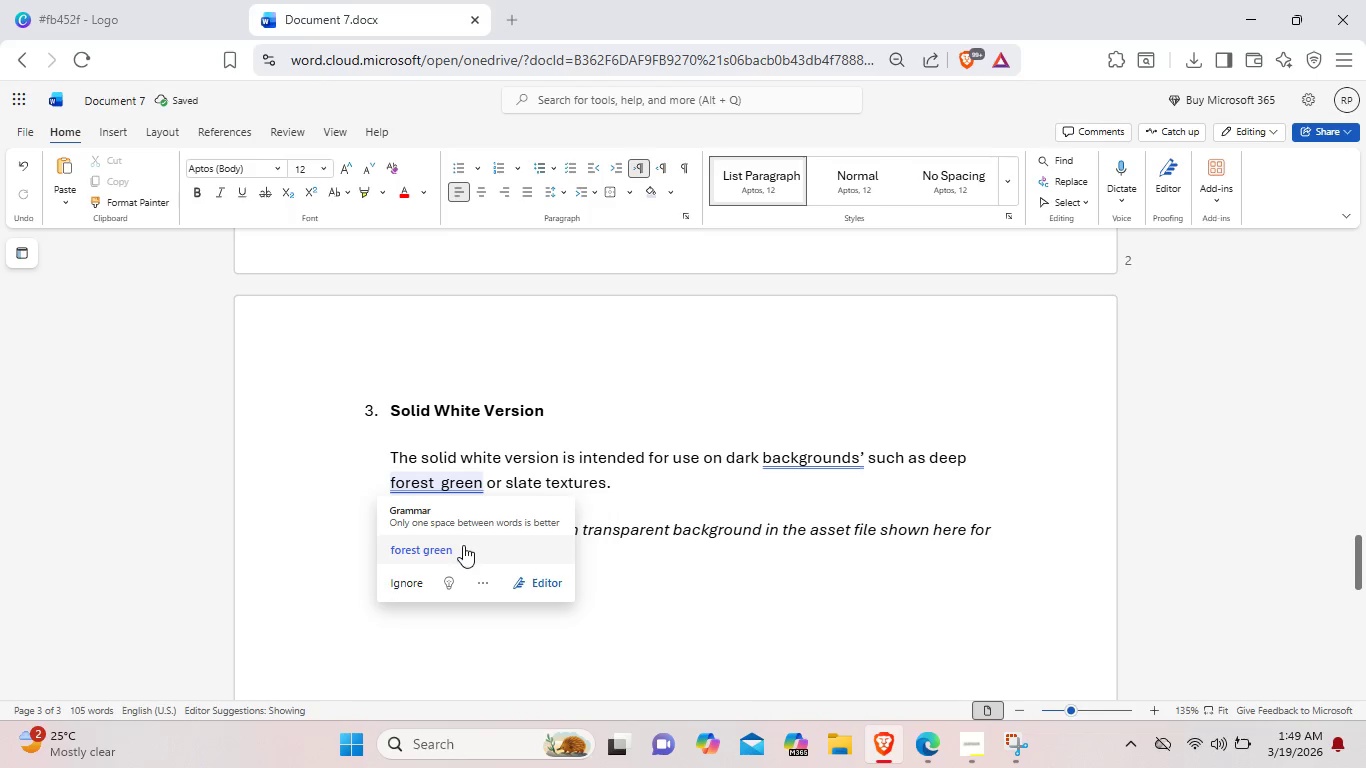 
left_click([463, 549])
 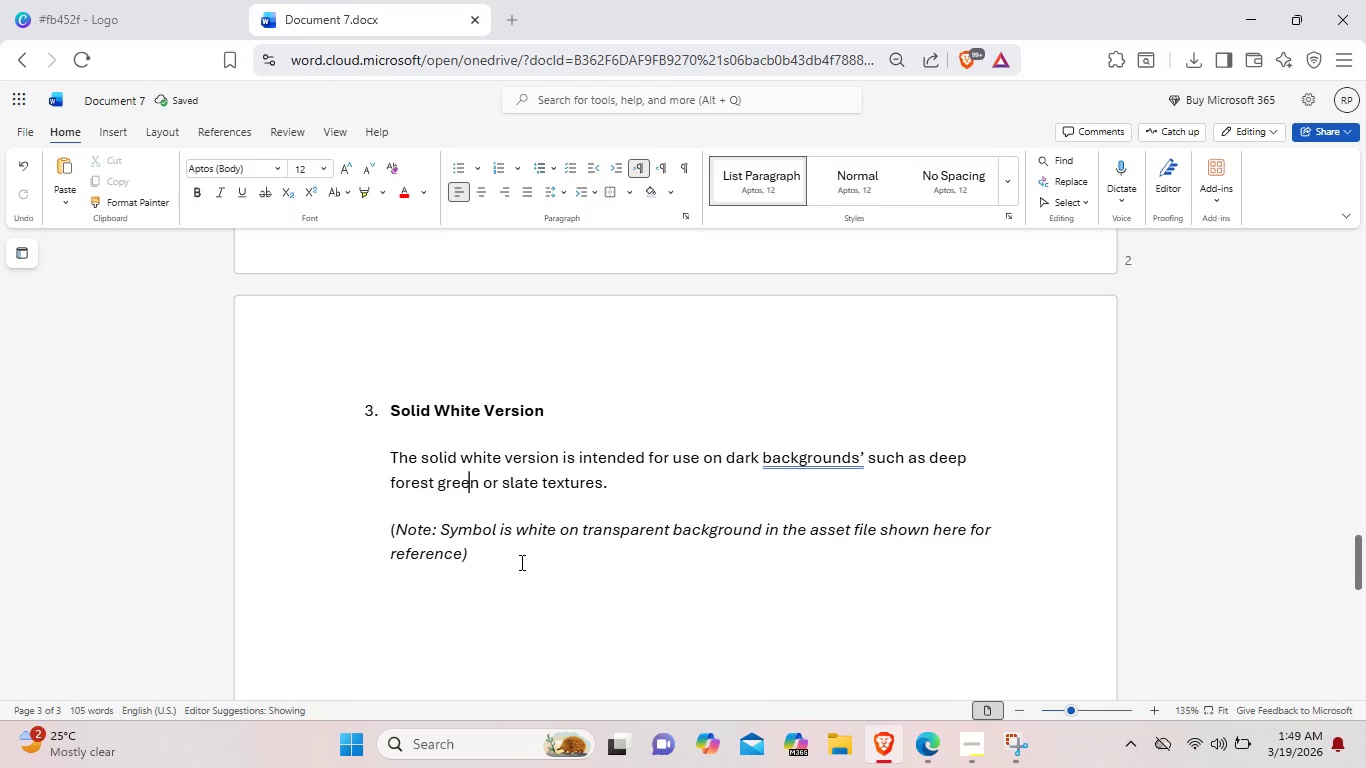 
left_click([520, 562])
 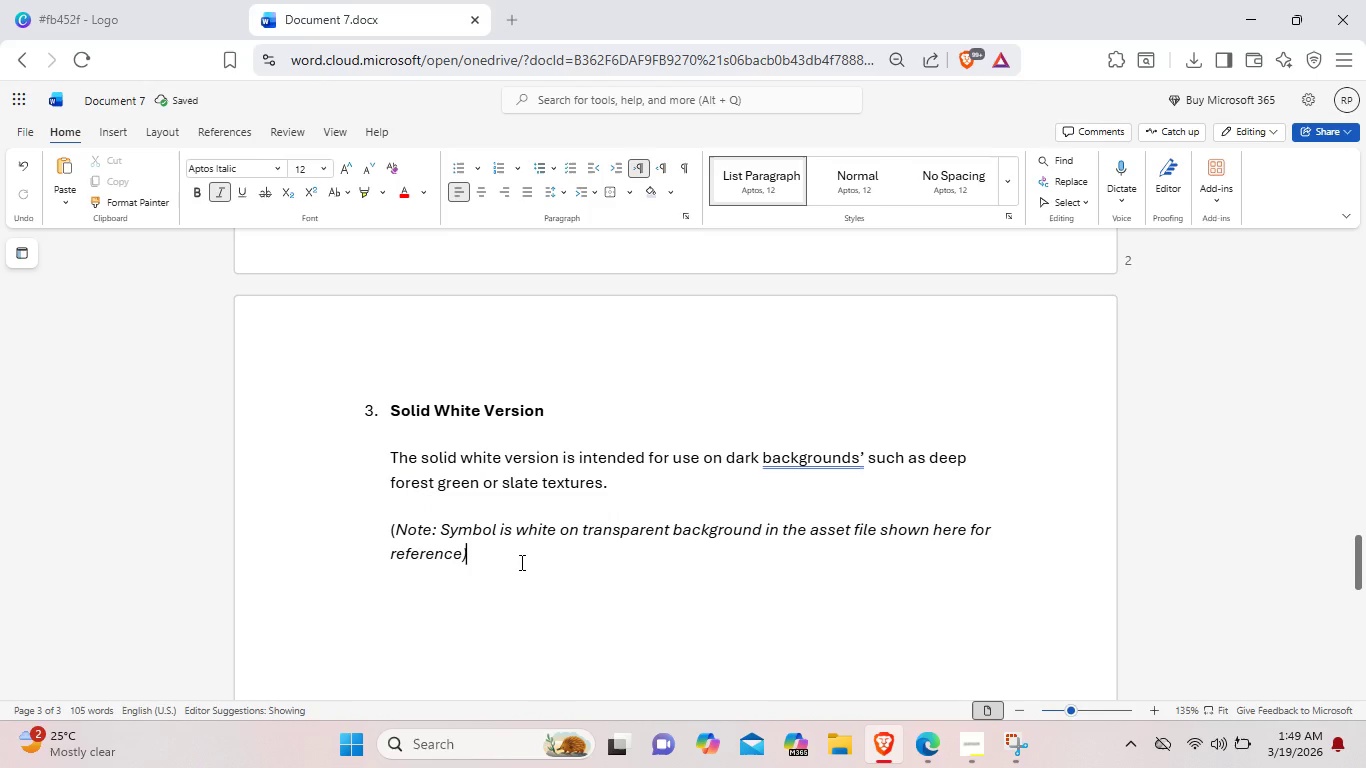 
key(Enter)
 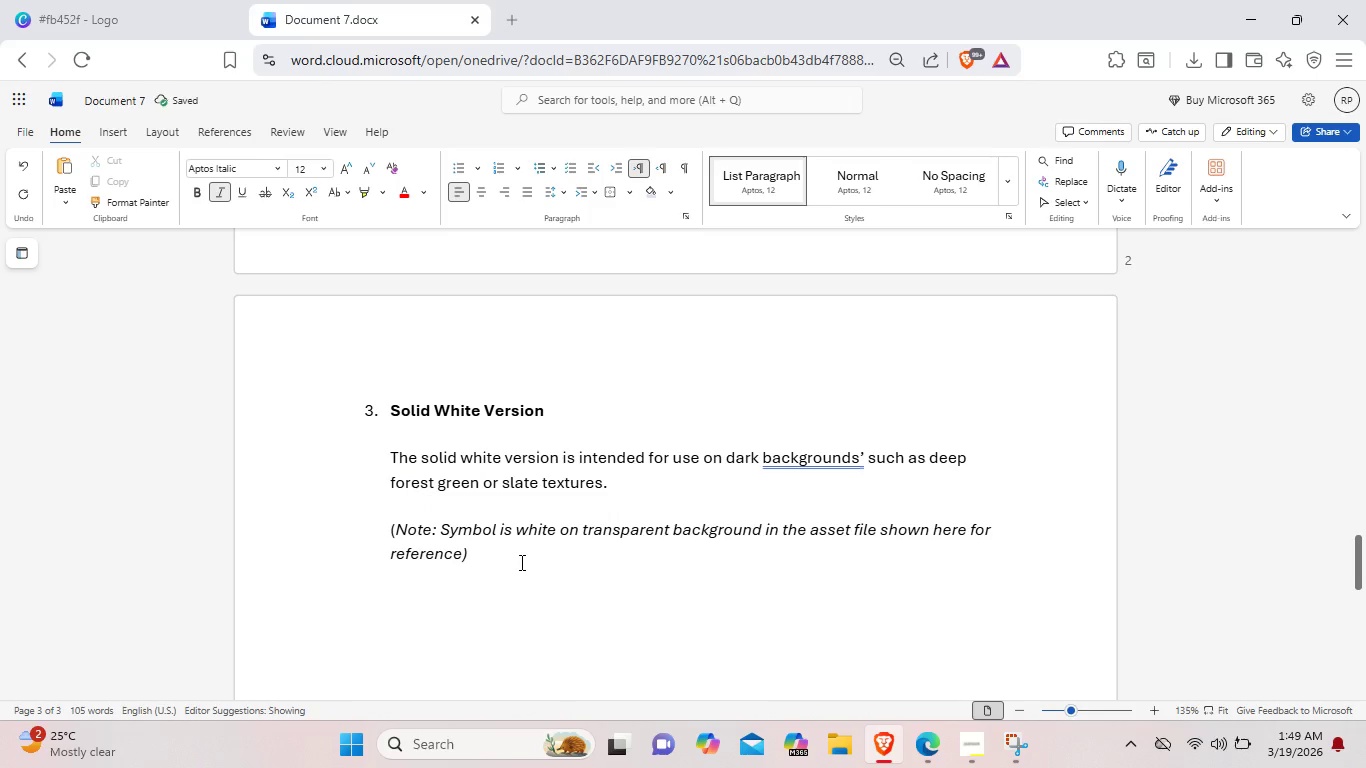 
key(Enter)
 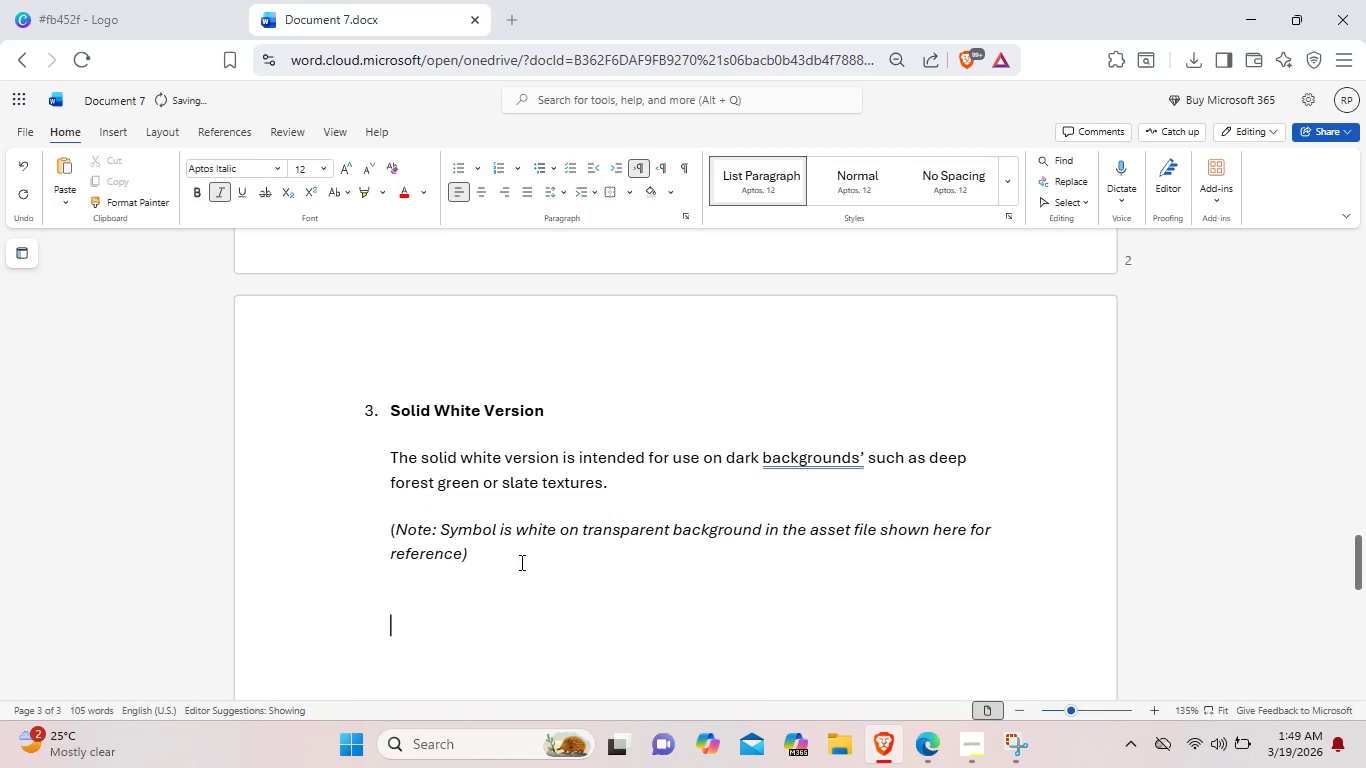 
key(Enter)
 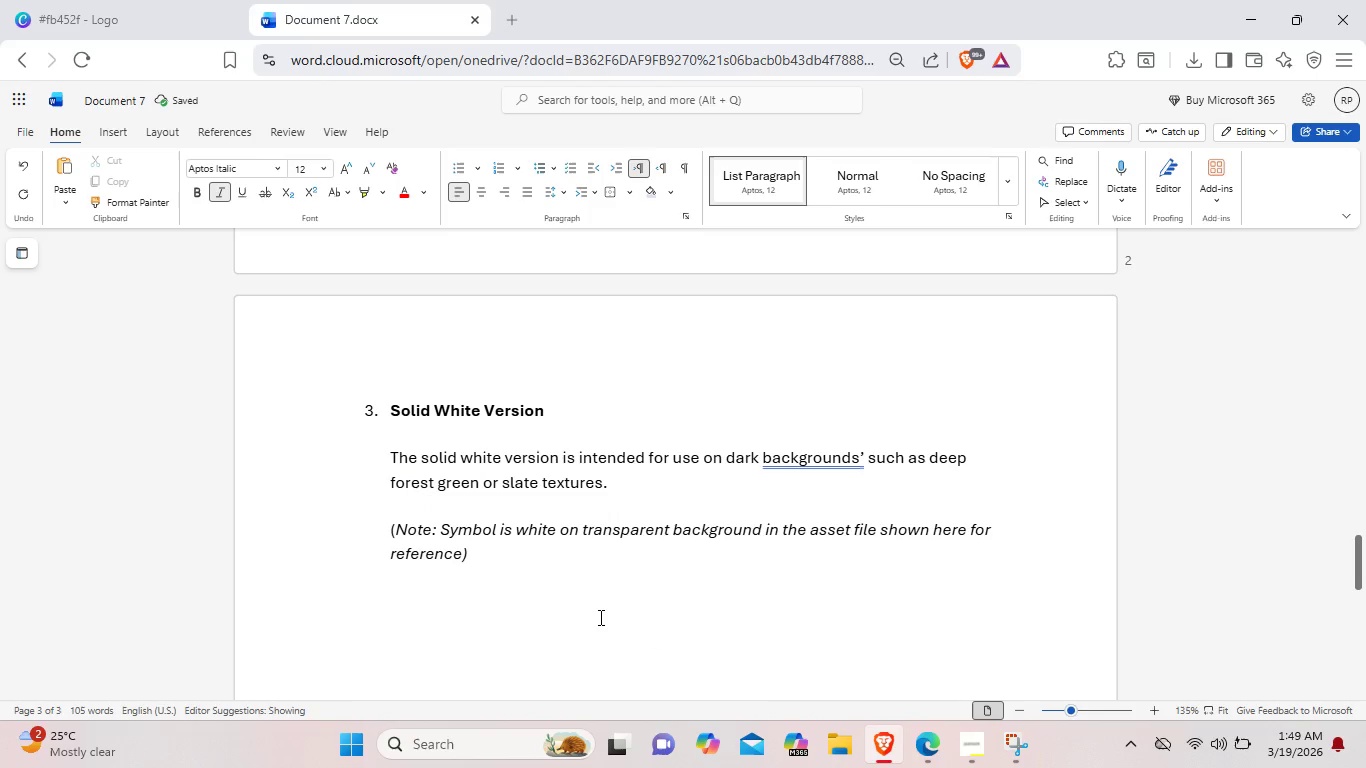 
double_click([594, 616])
 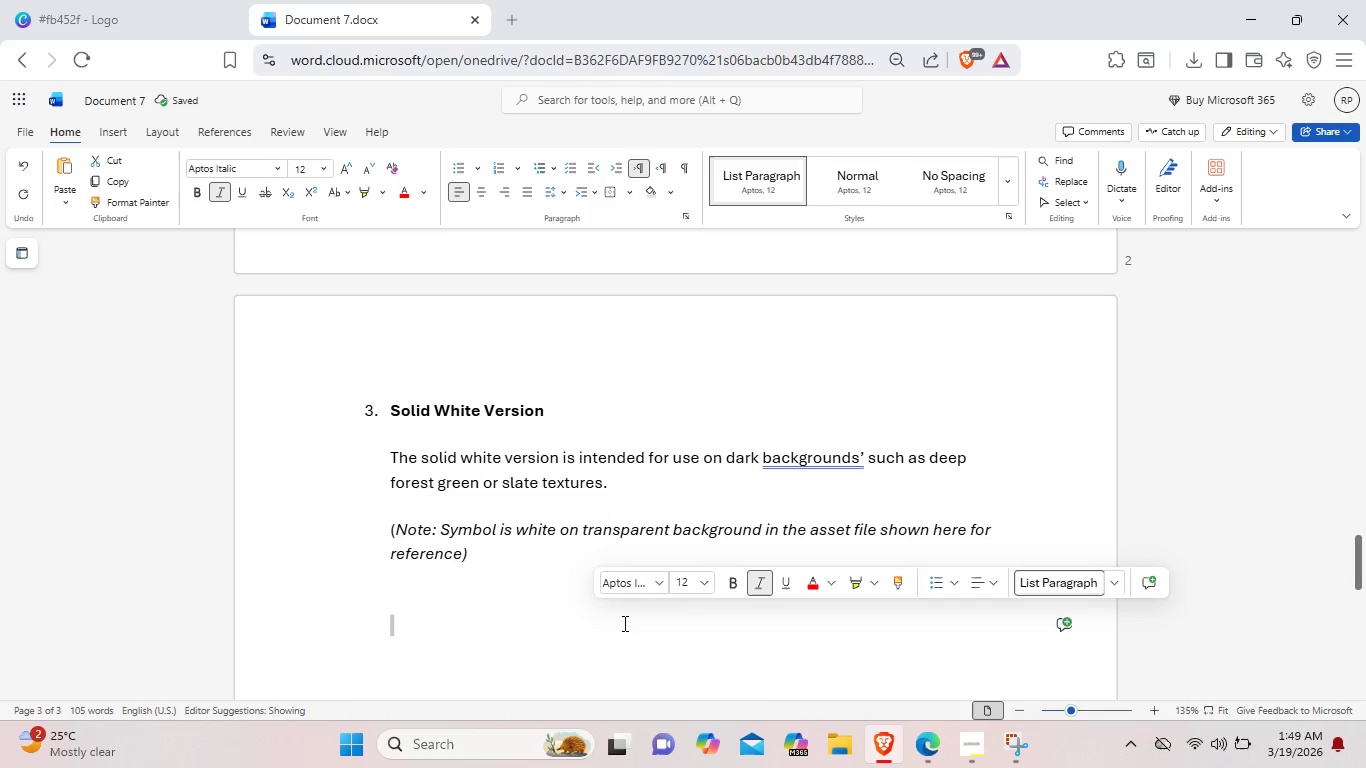 
left_click([623, 623])
 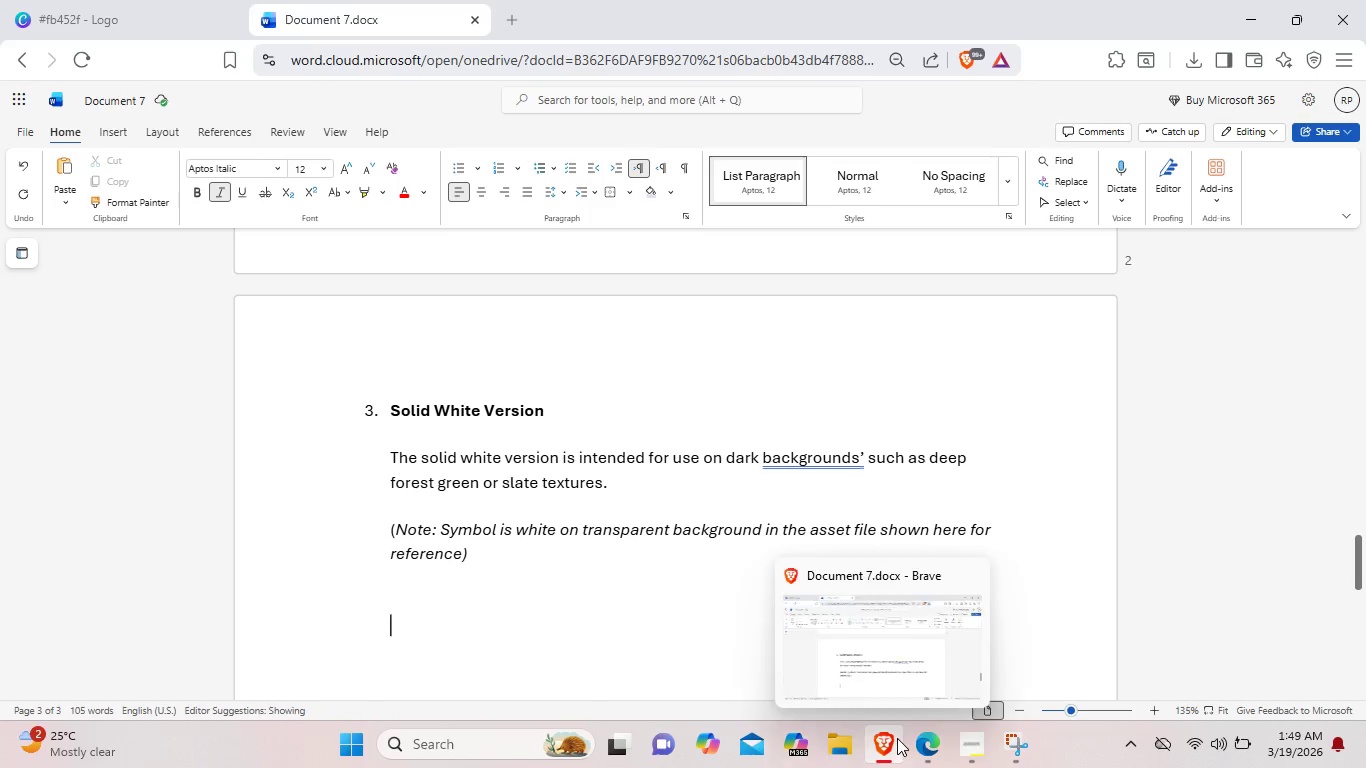 
left_click([884, 739])
 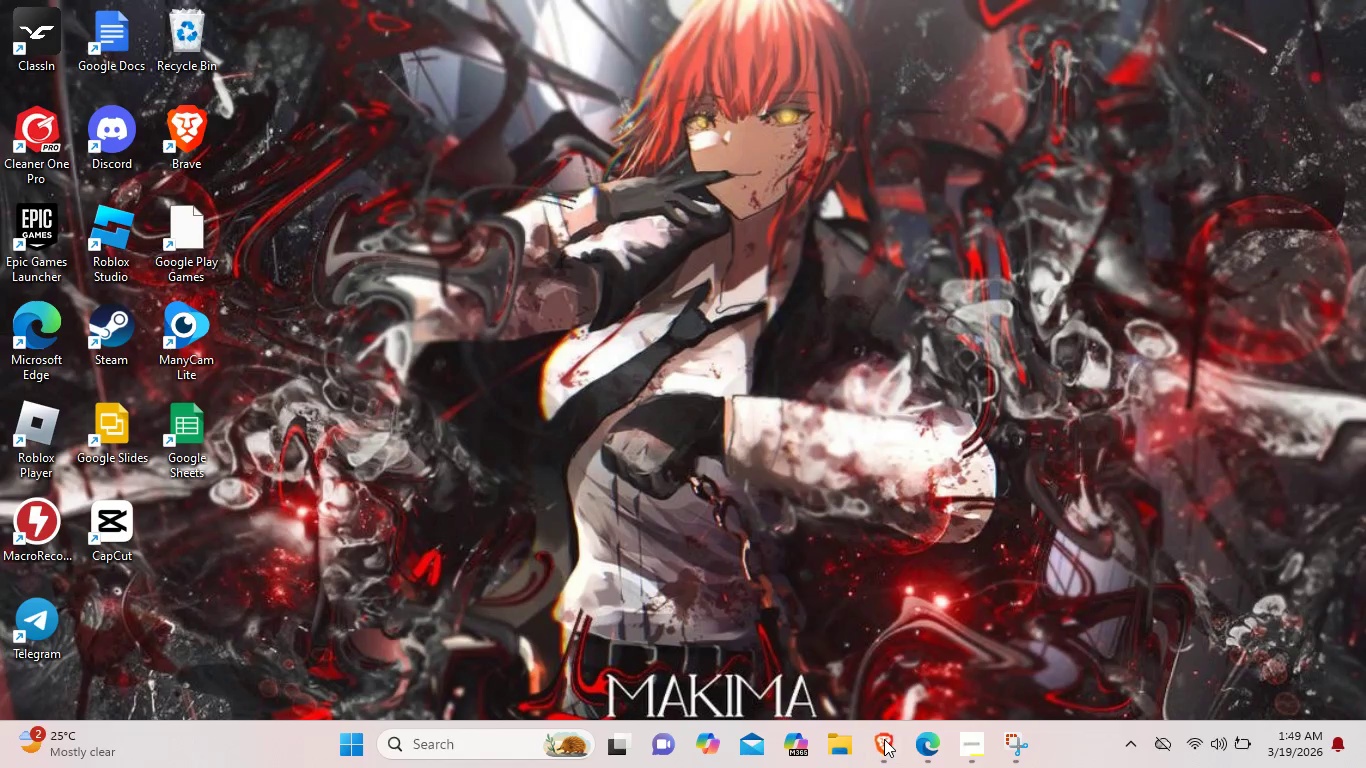 
left_click([884, 739])
 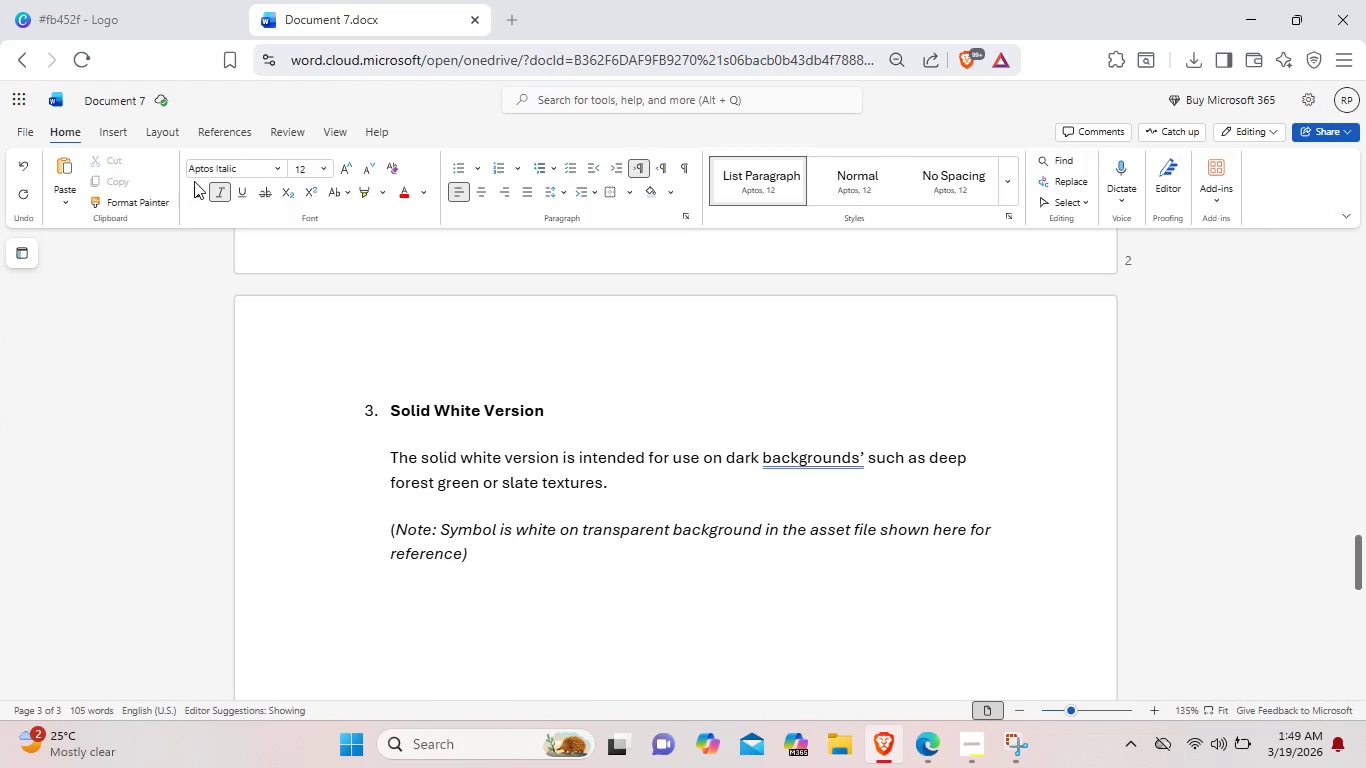 
left_click([96, 0])
 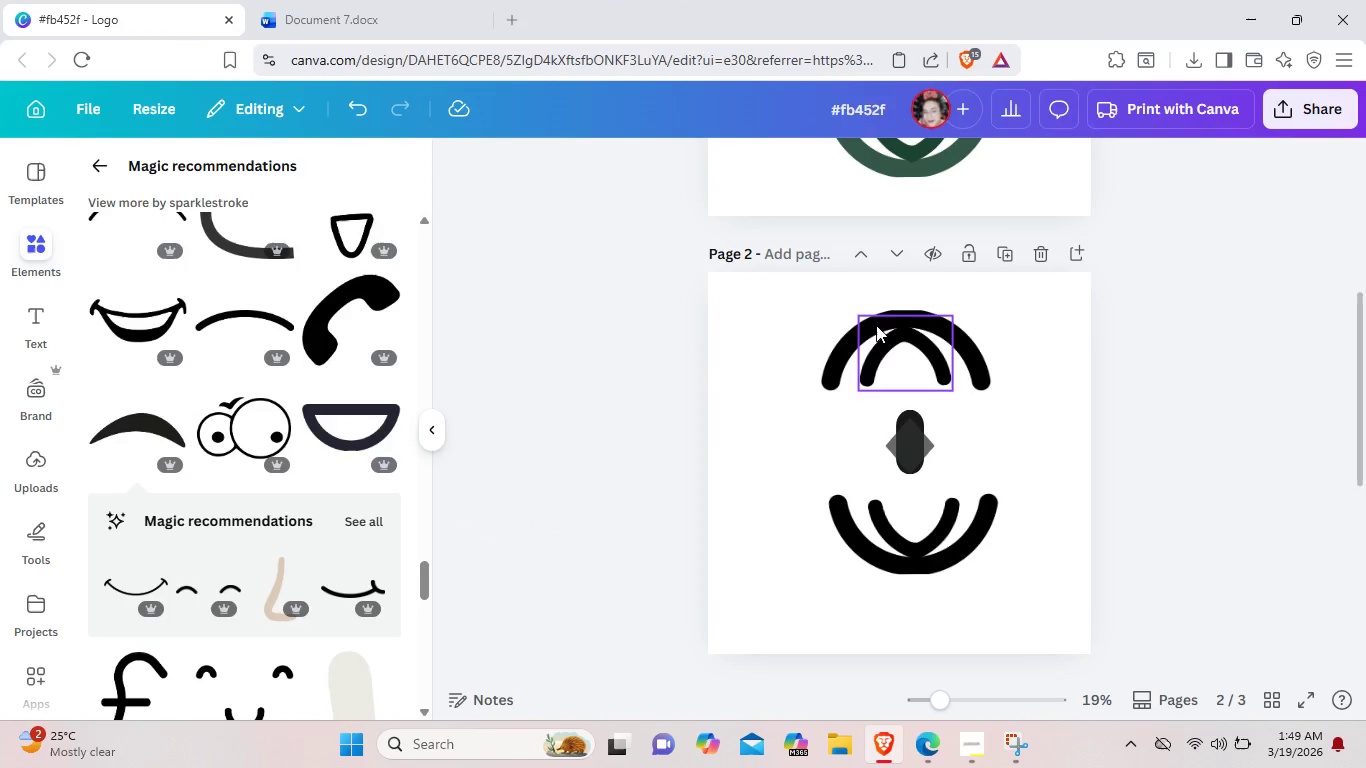 
scroll: coordinate [874, 324], scroll_direction: down, amount: 4.0
 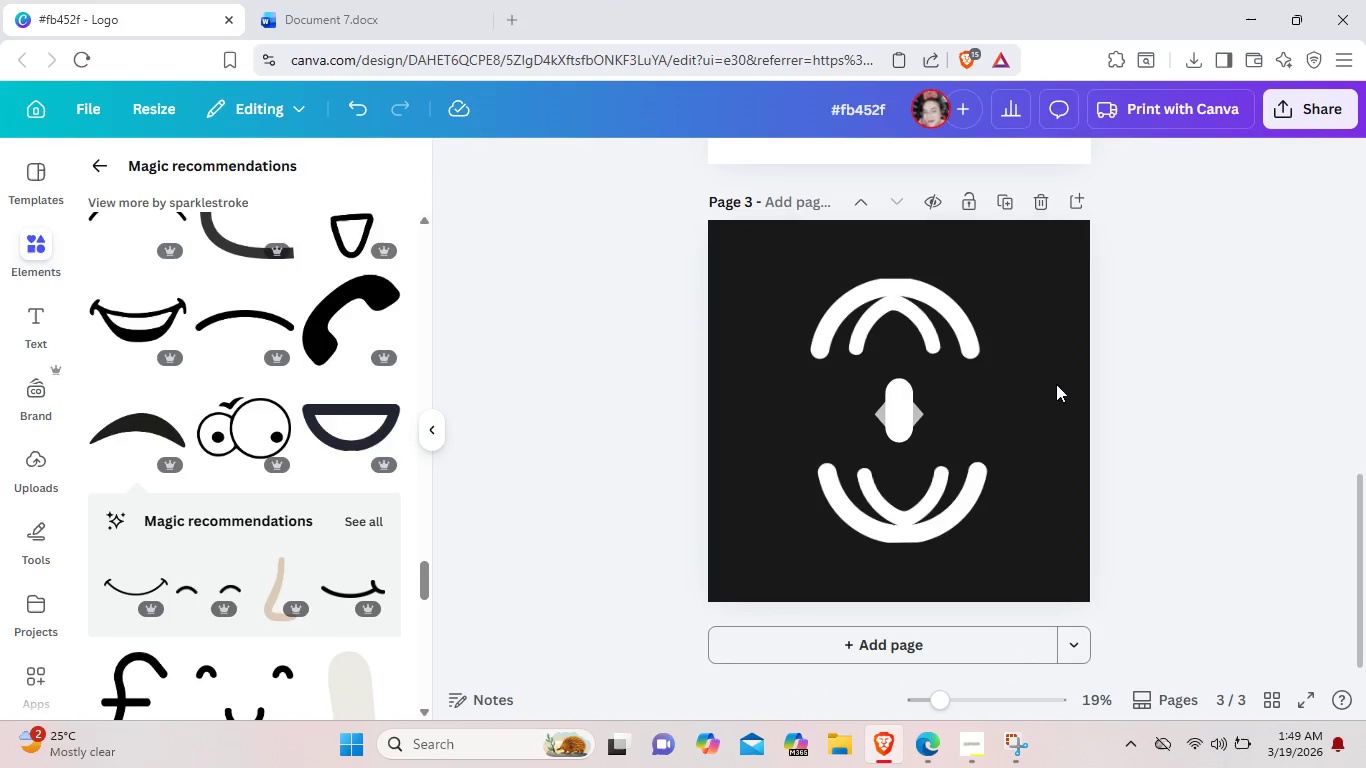 
left_click([1051, 383])
 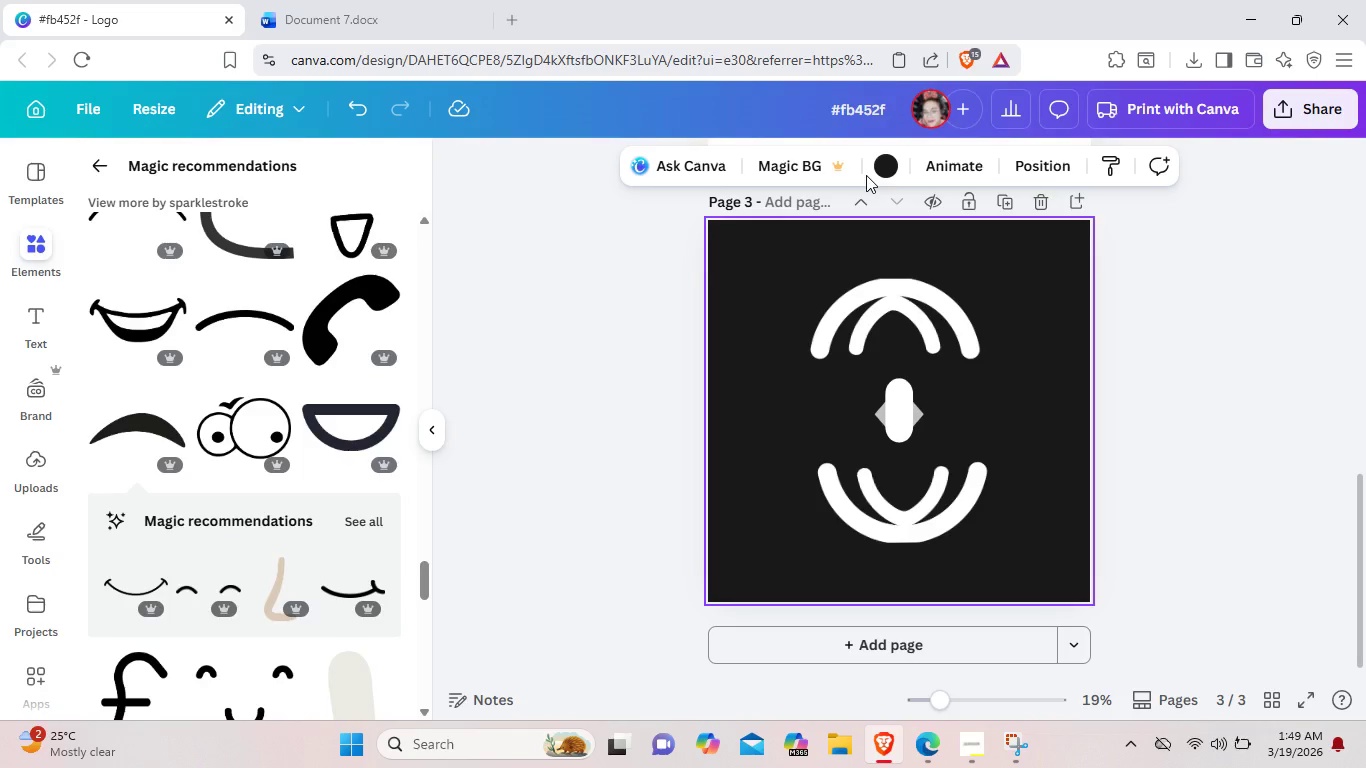 
left_click([876, 167])
 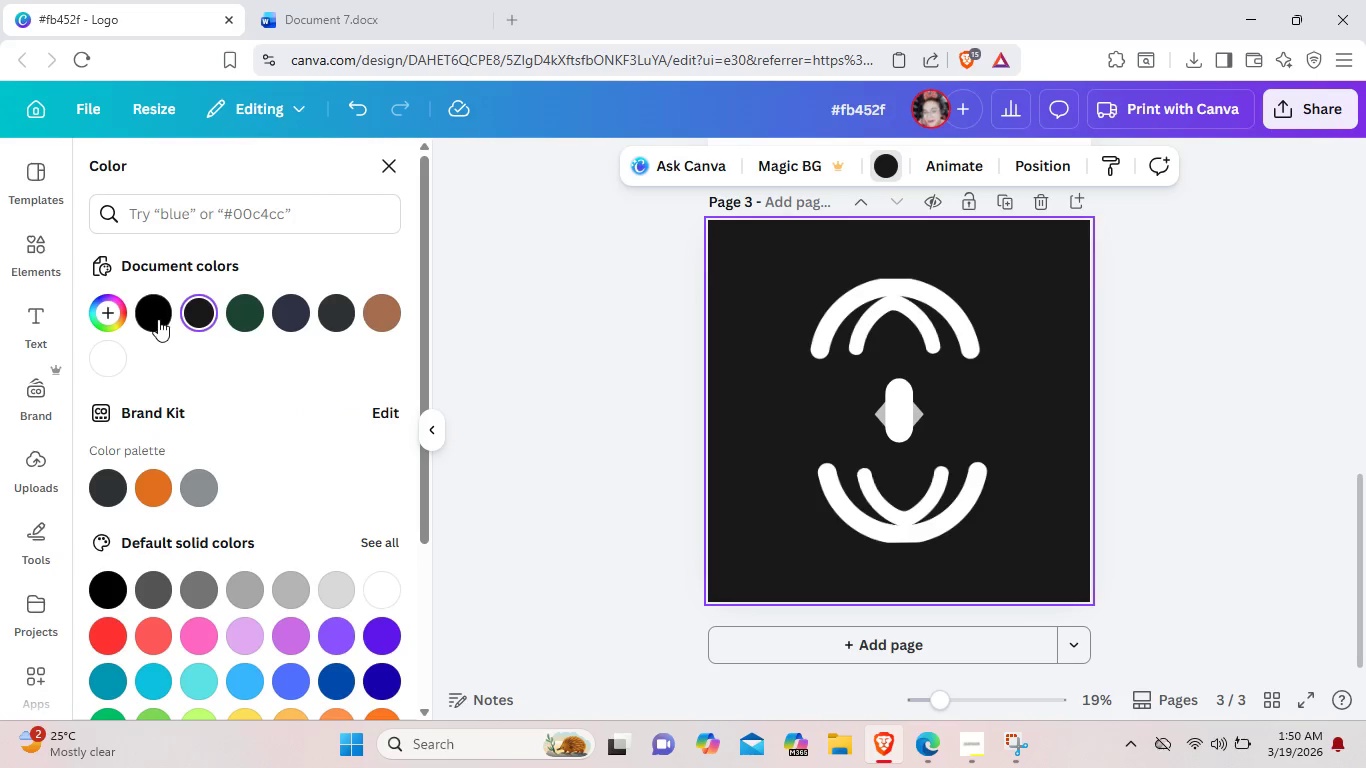 
left_click([114, 364])
 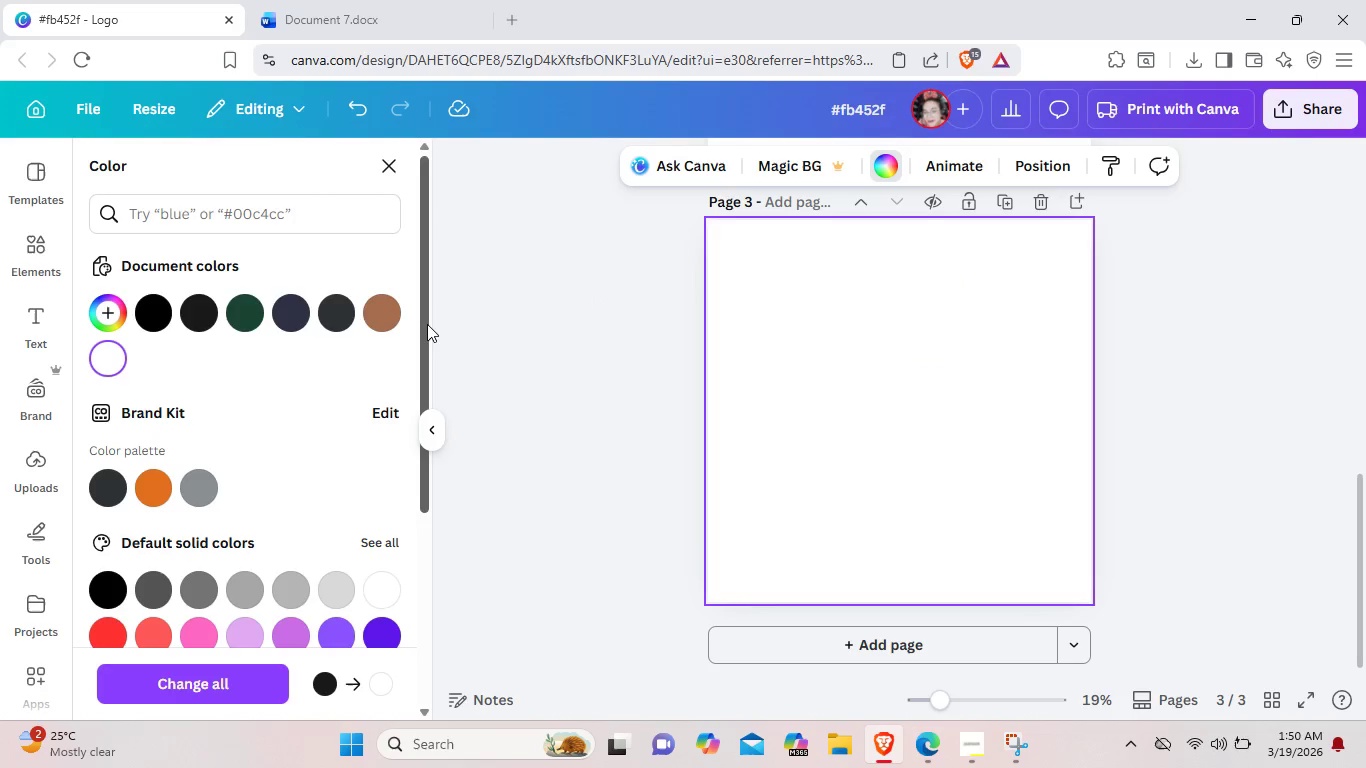 
wait(5.89)
 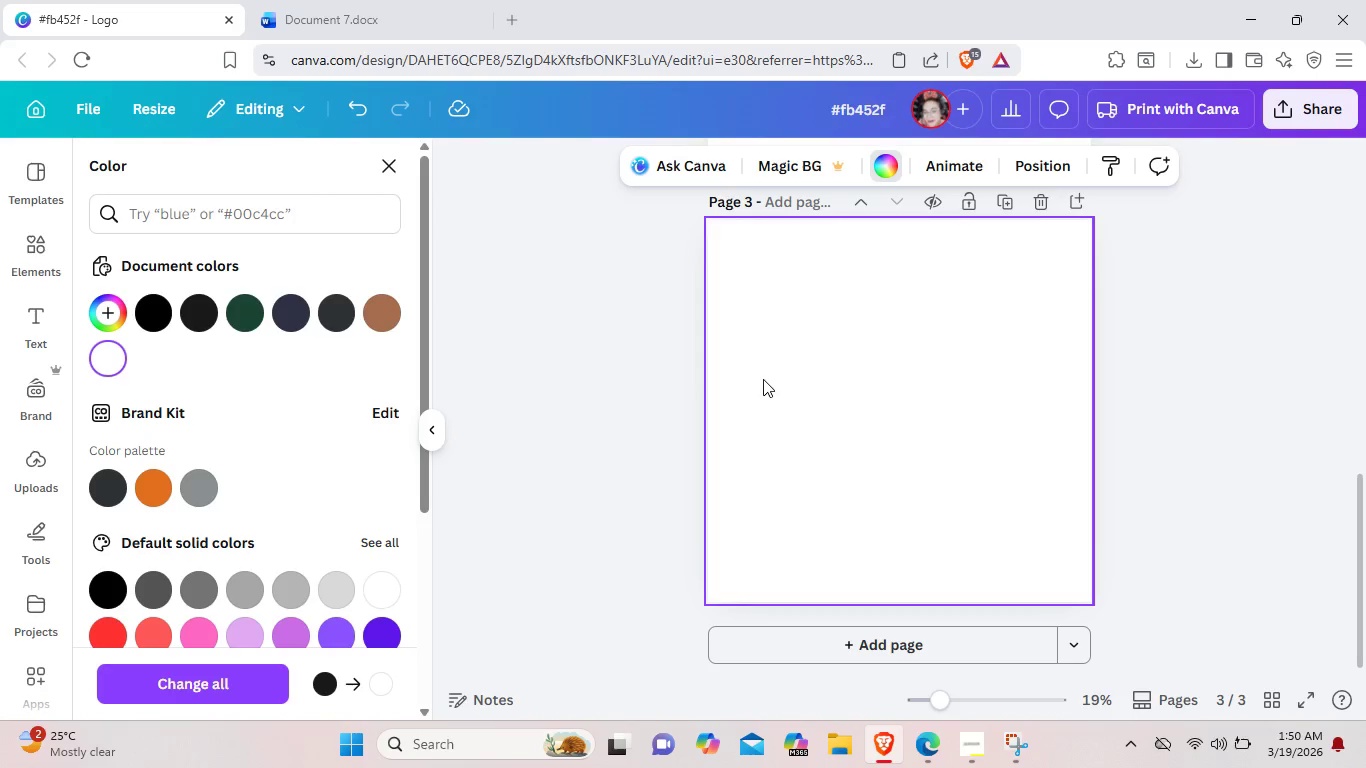 
left_click([112, 313])
 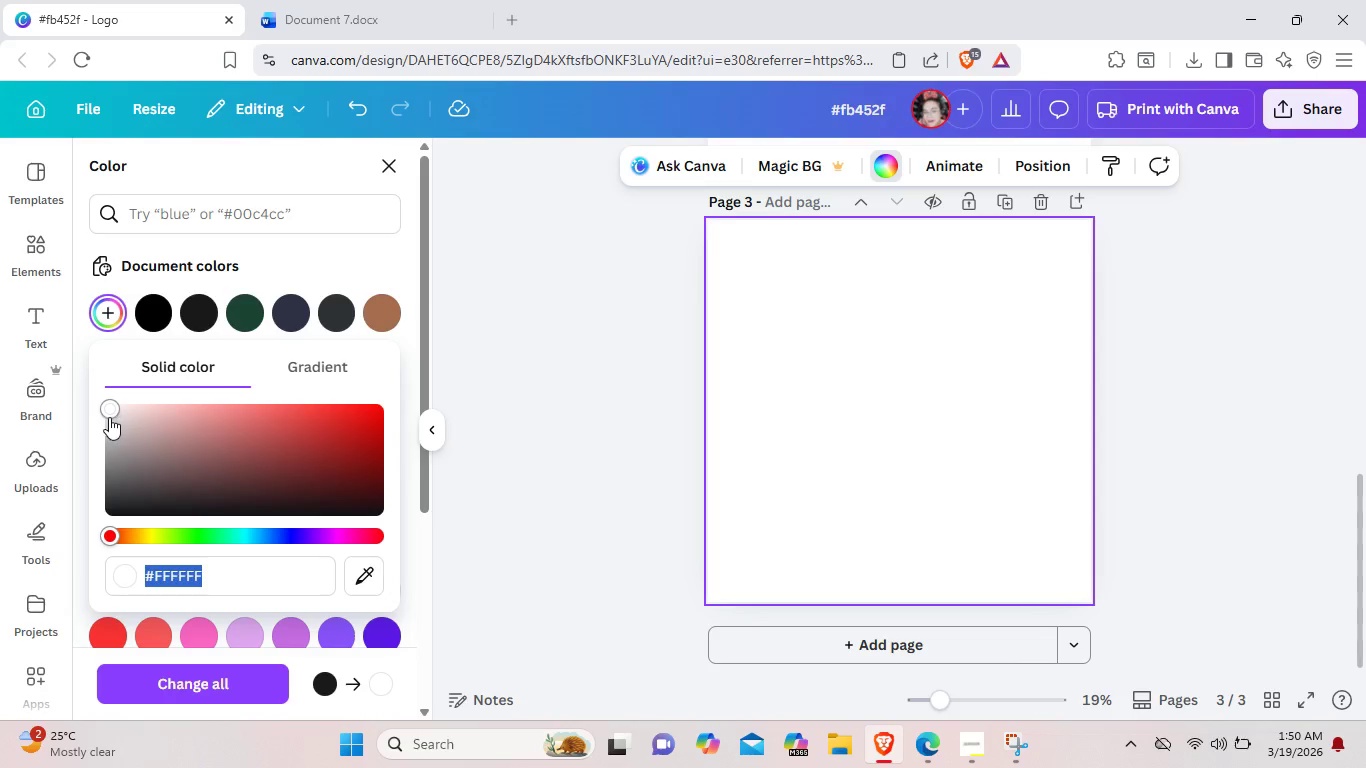 
left_click_drag(start_coordinate=[111, 410], to_coordinate=[111, 415])
 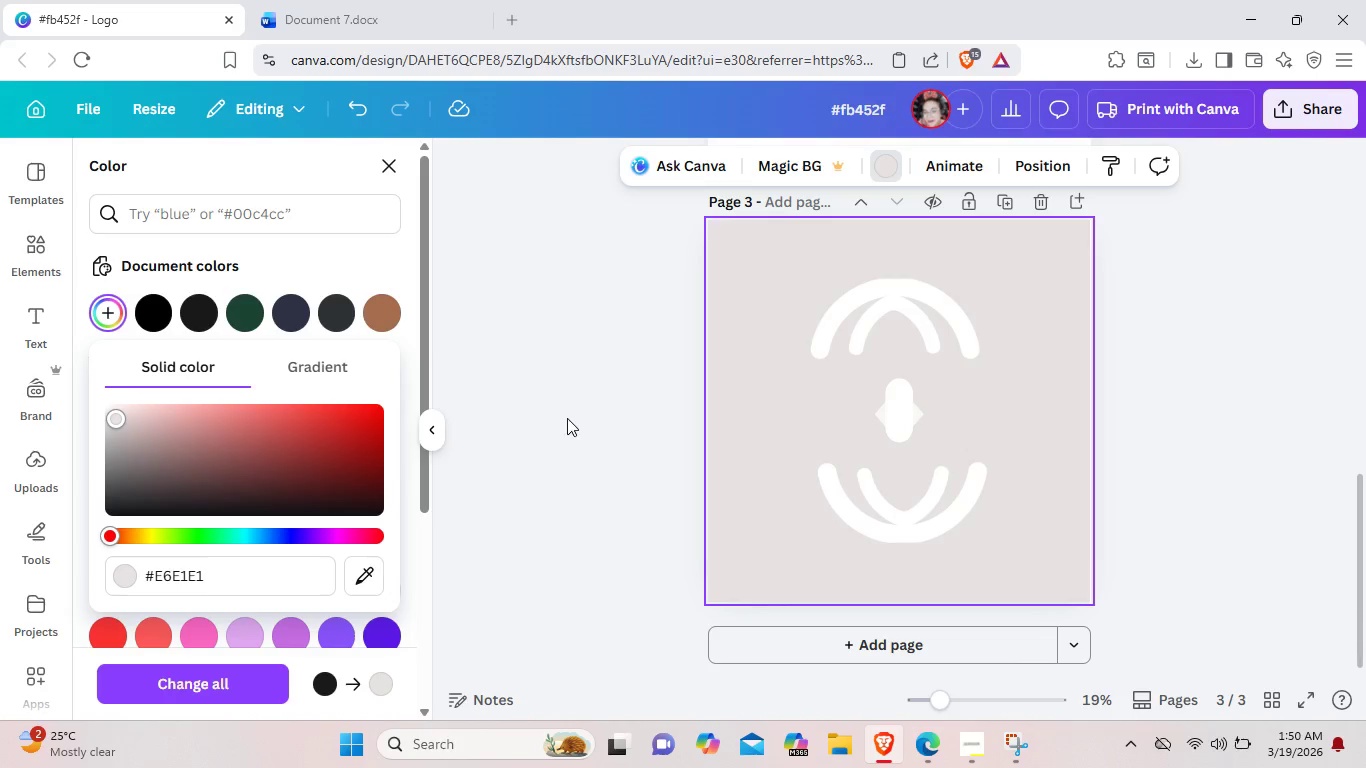 
left_click([567, 418])
 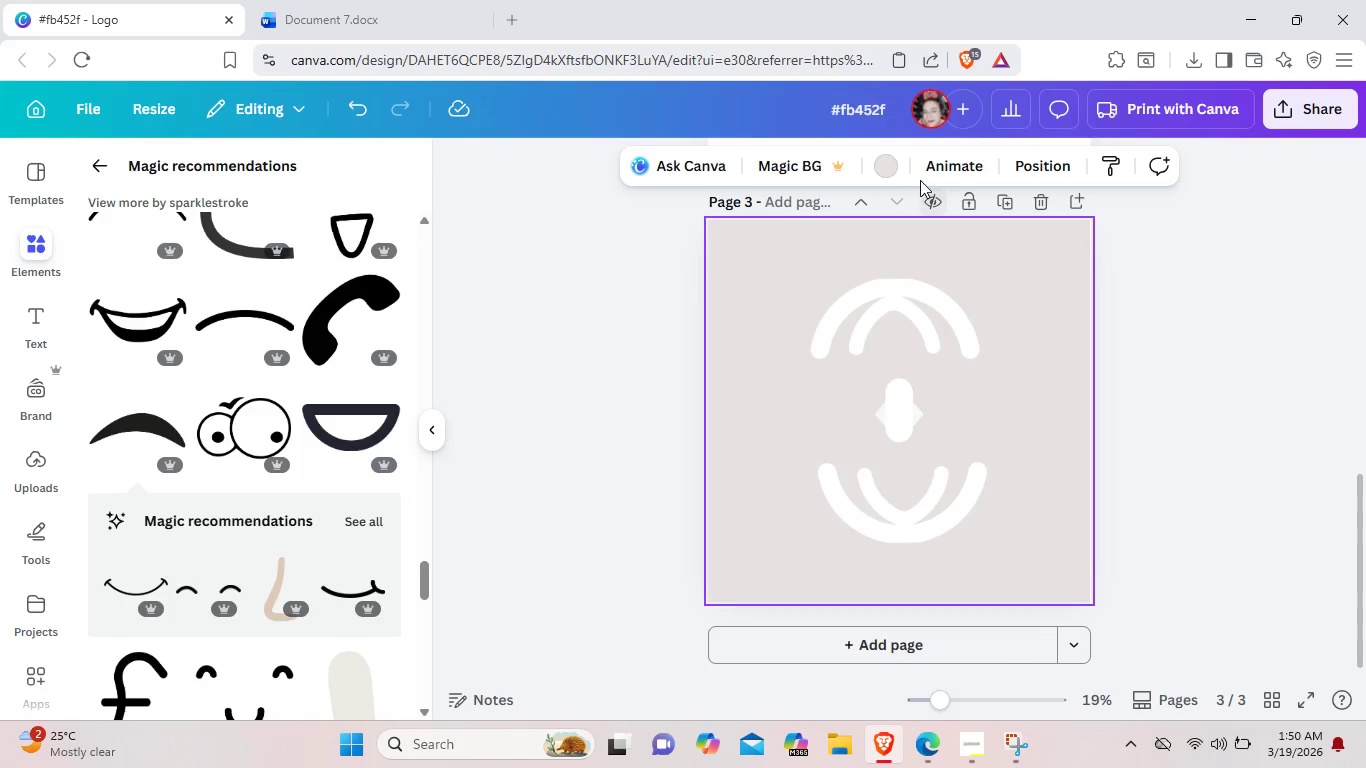 
left_click([900, 169])
 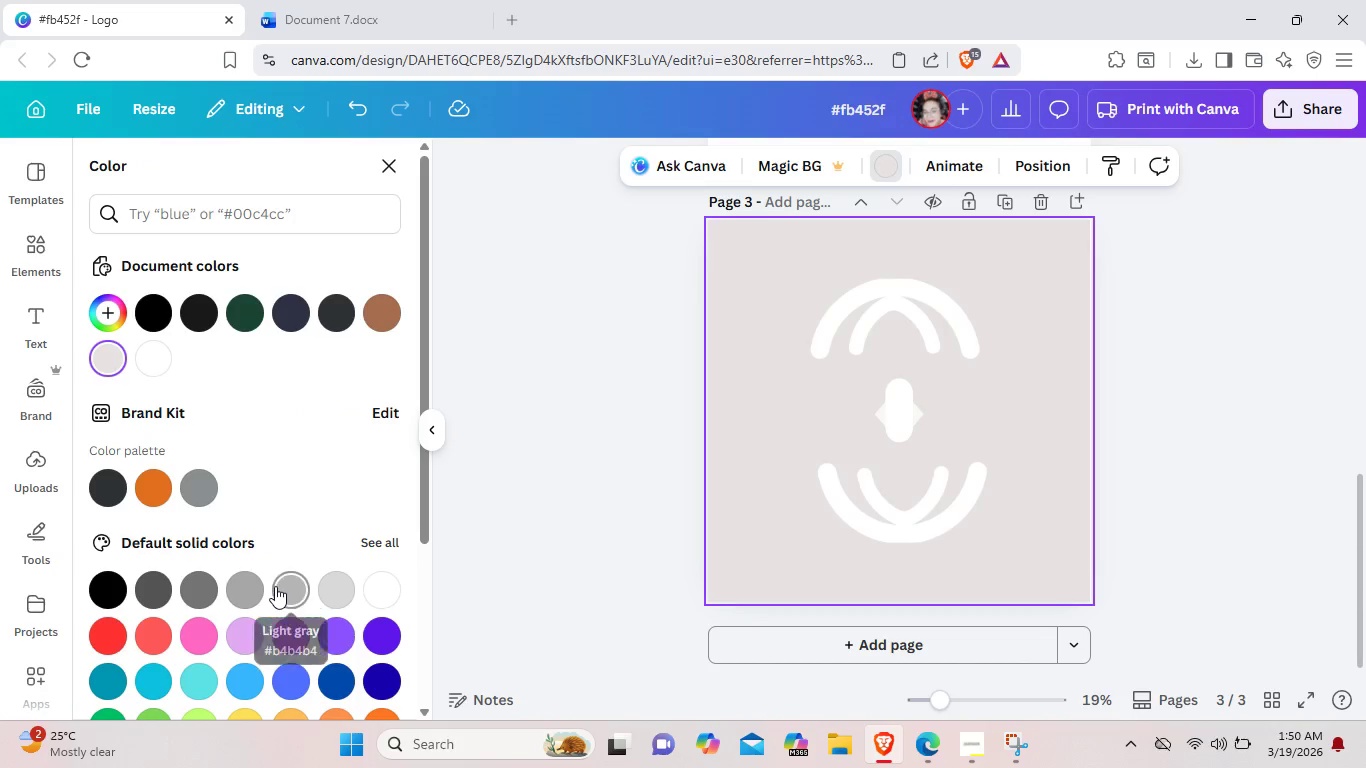 
left_click([275, 586])
 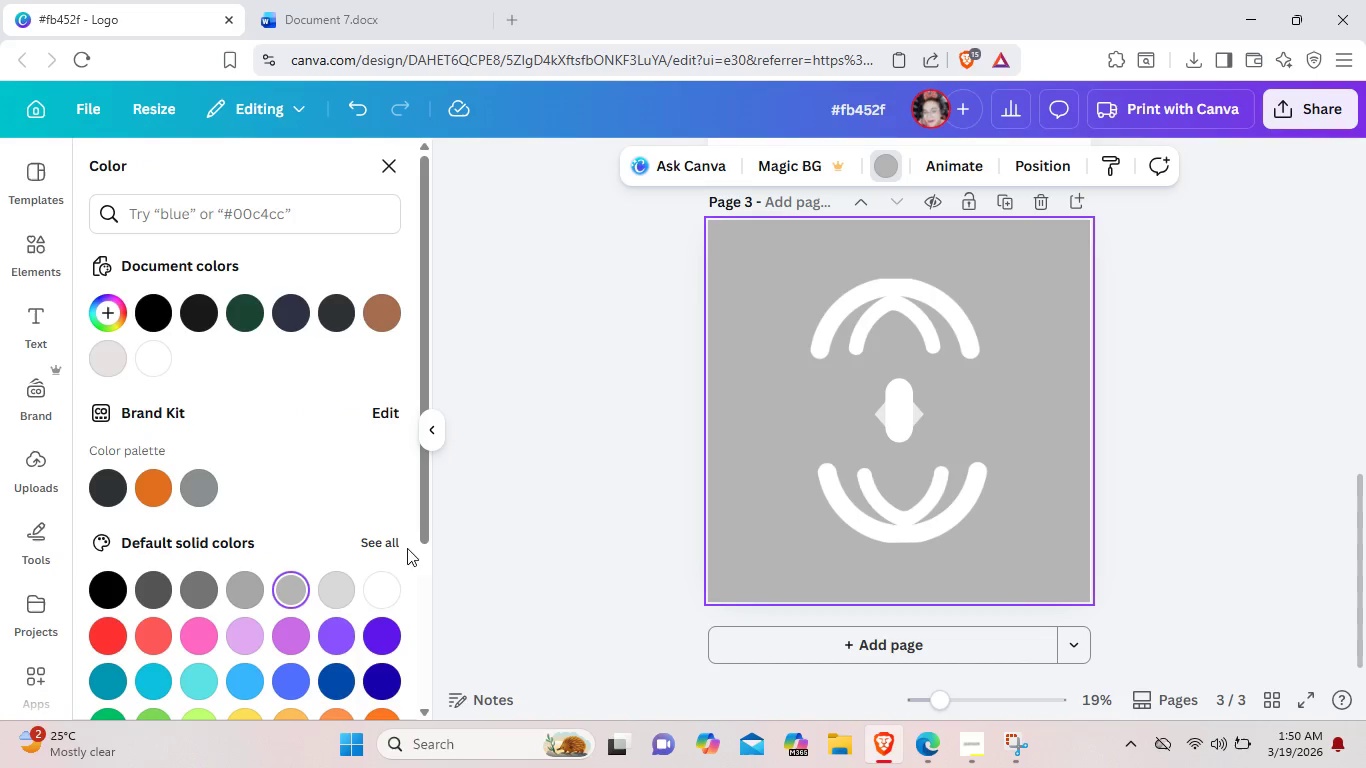 
left_click([347, 578])
 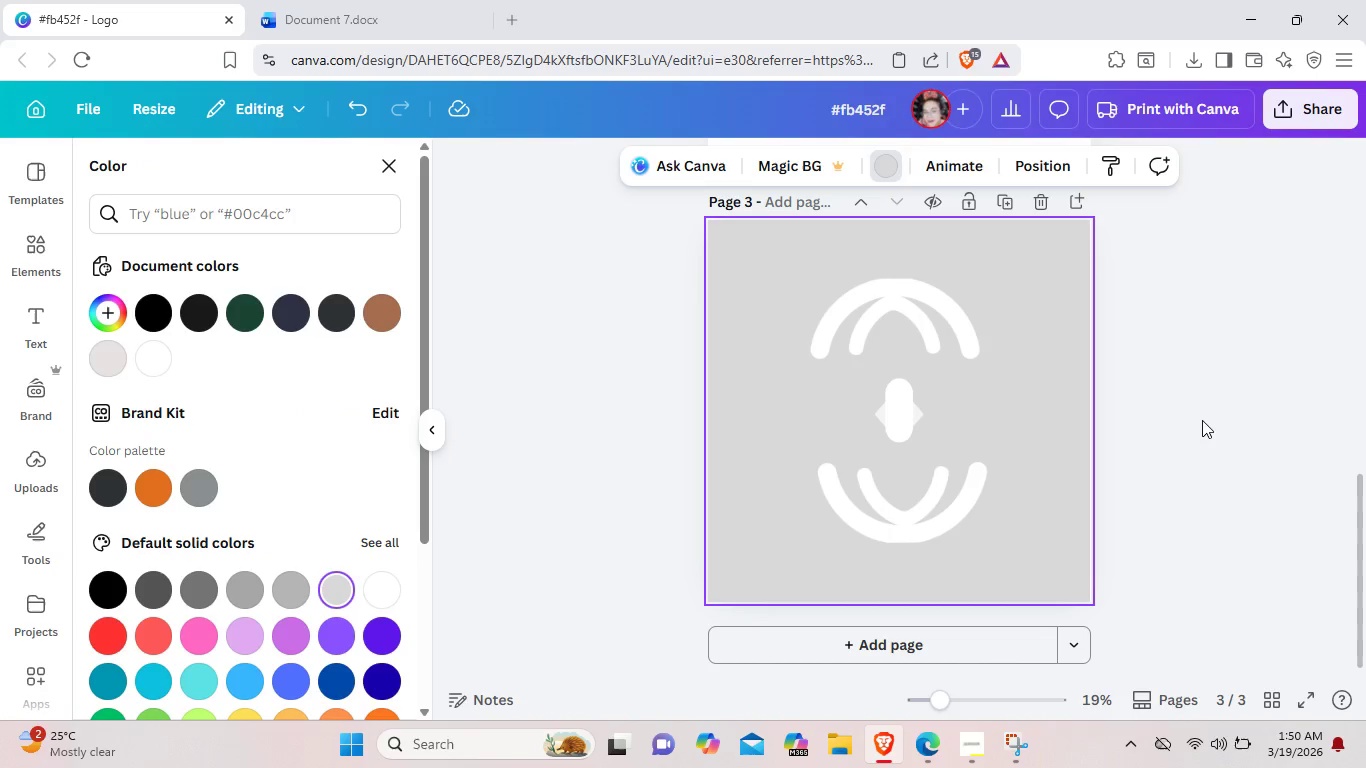 
left_click([1195, 423])
 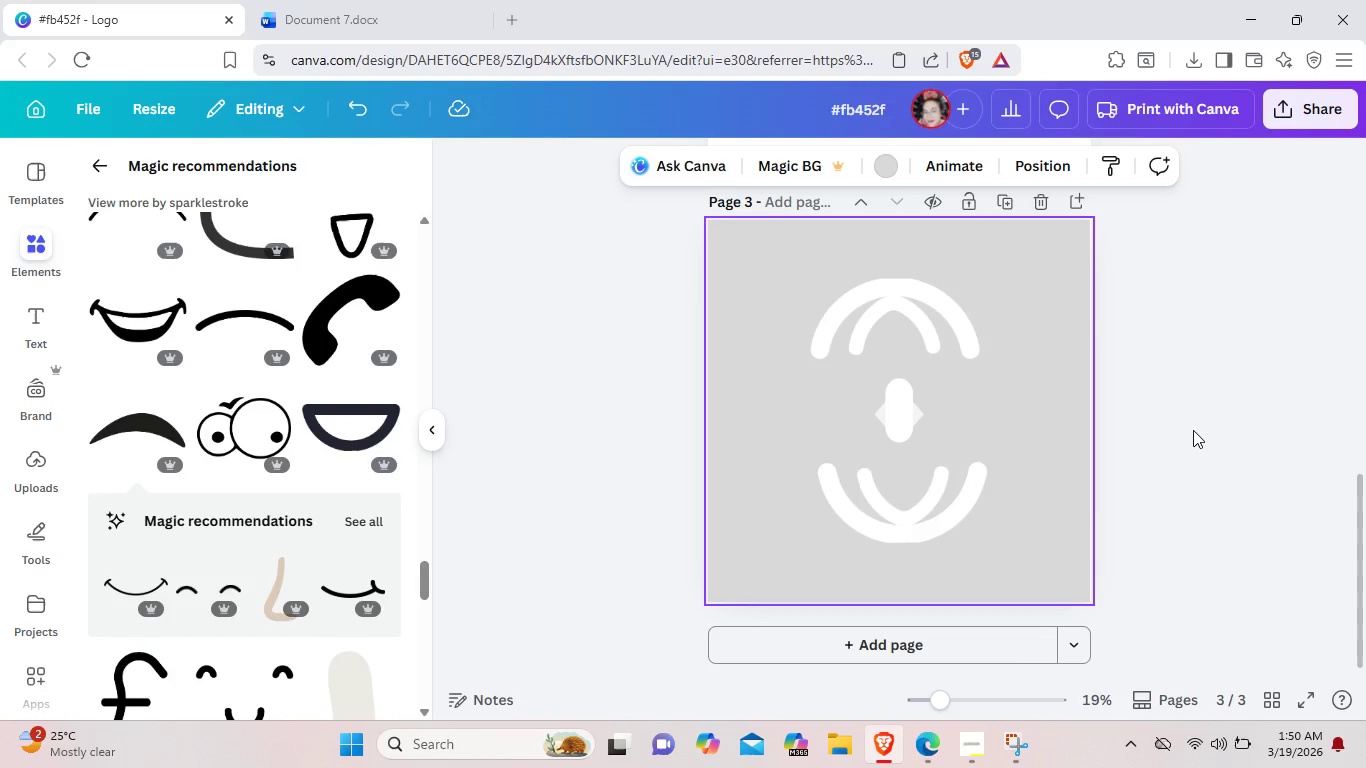 
left_click([1191, 453])
 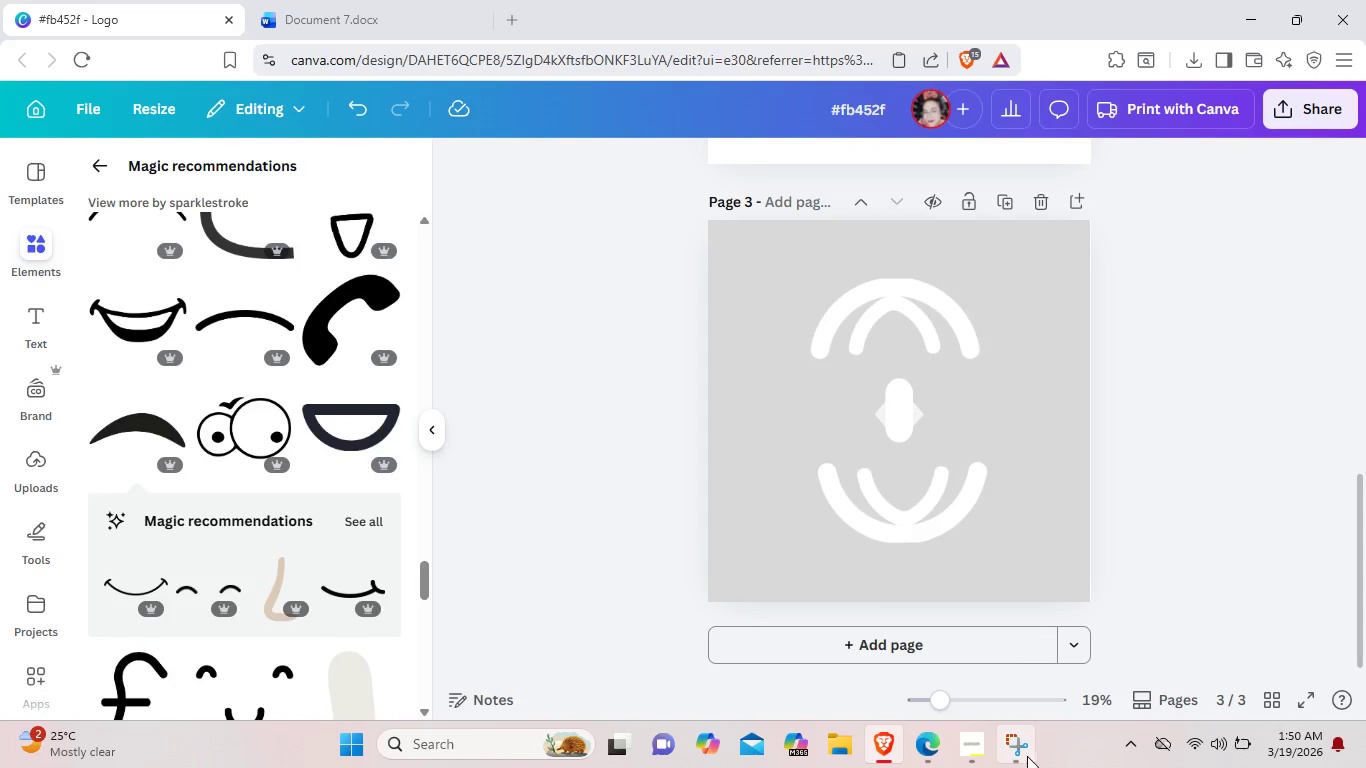 
left_click([1028, 749])
 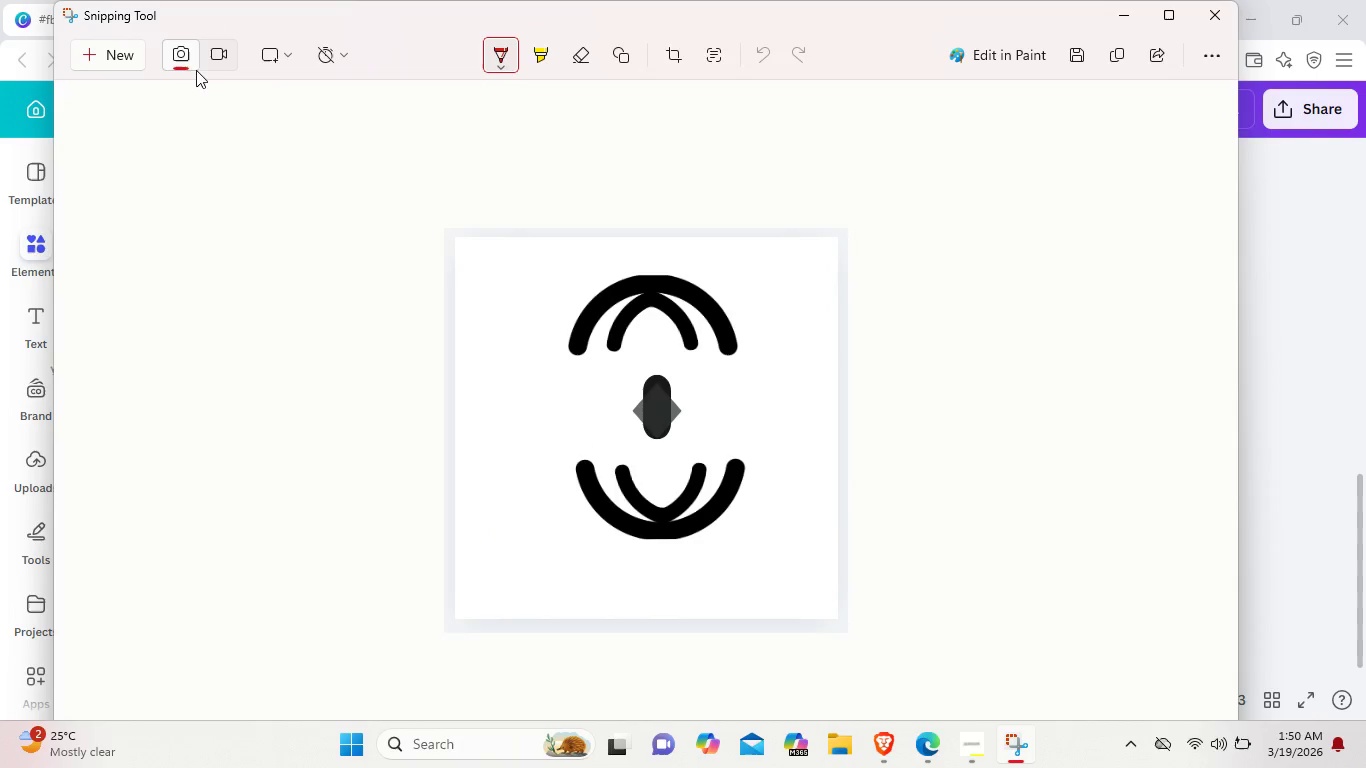 
left_click([124, 57])
 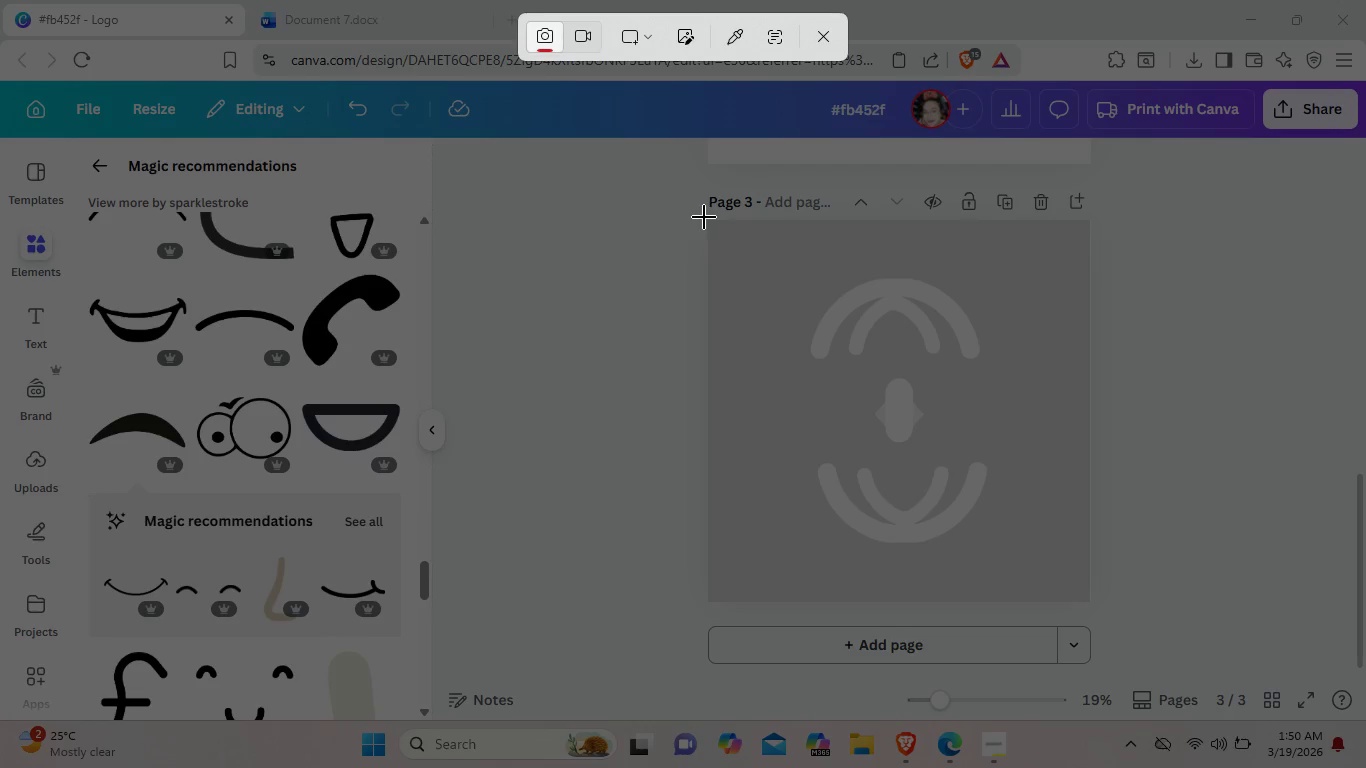 
left_click_drag(start_coordinate=[701, 216], to_coordinate=[1099, 609])
 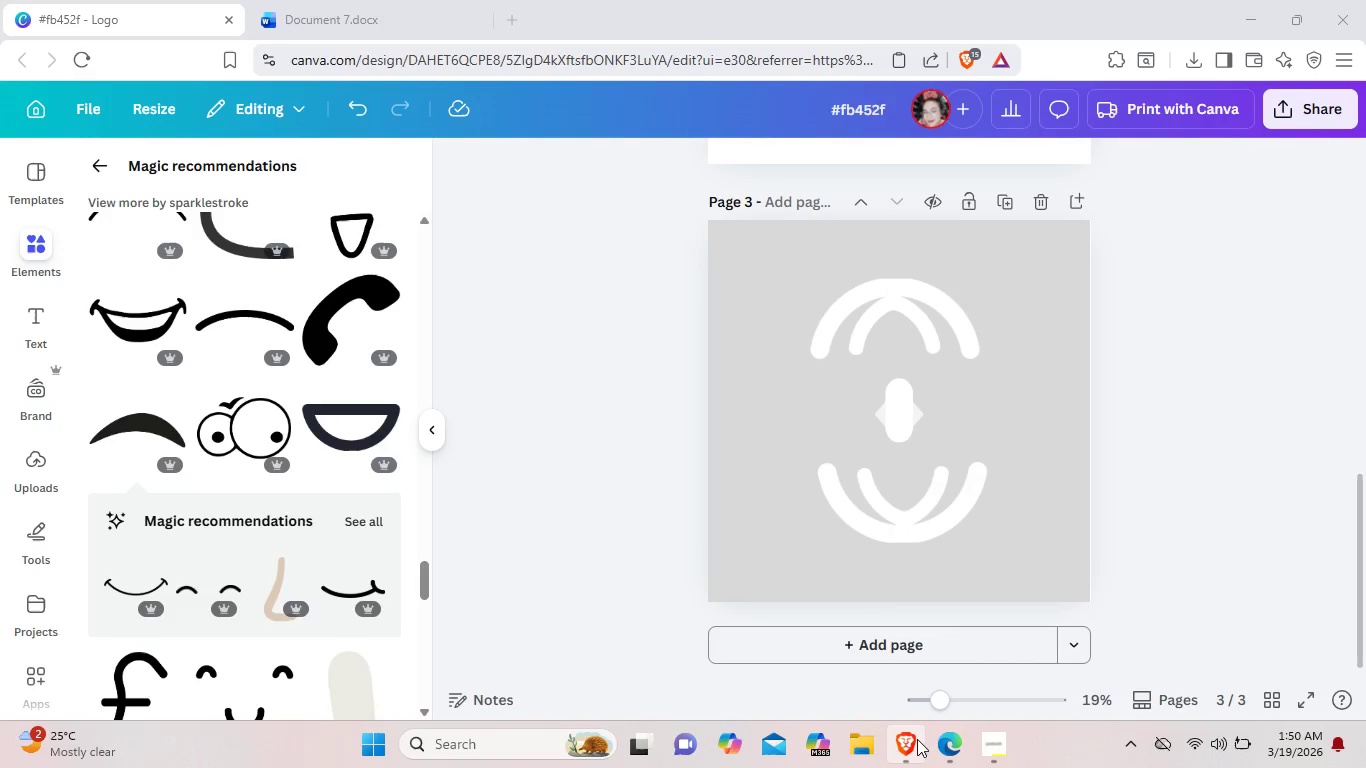 
left_click([916, 740])
 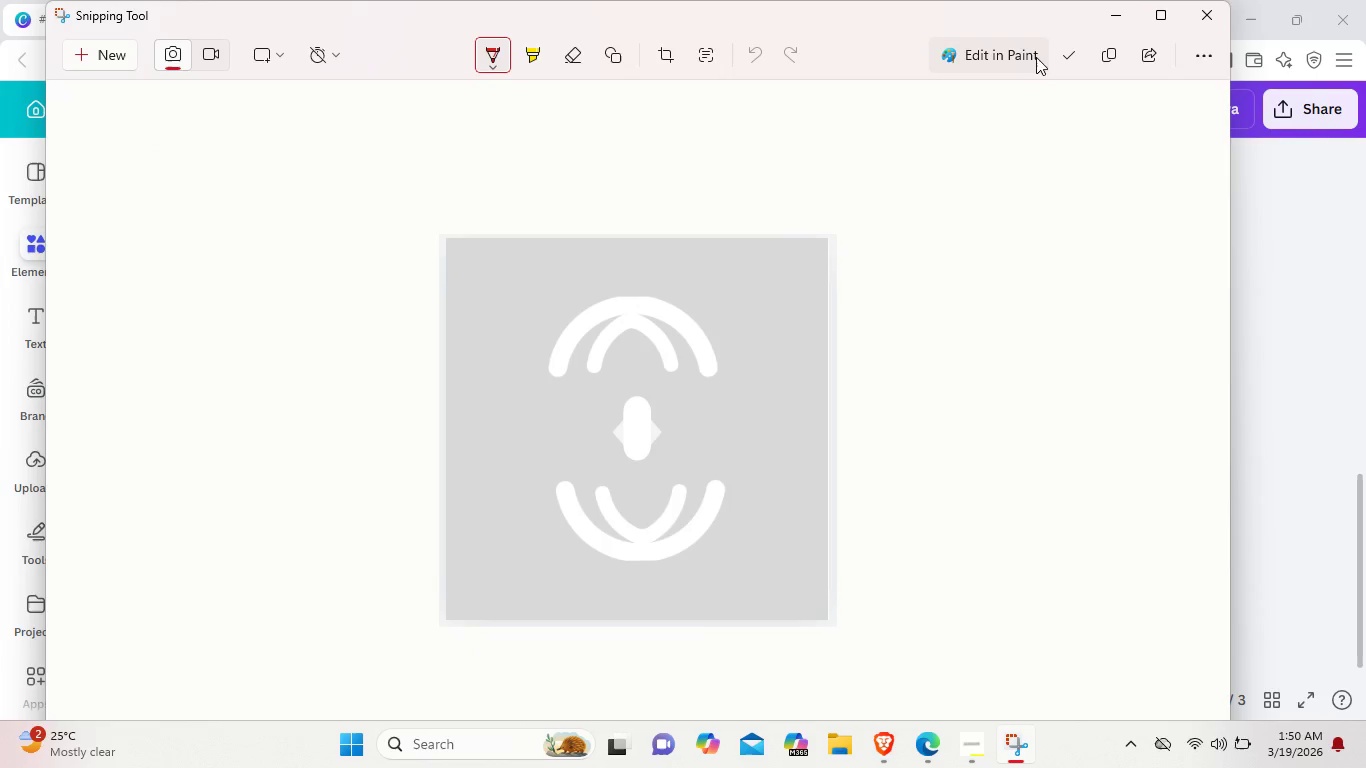 
left_click([1105, 14])
 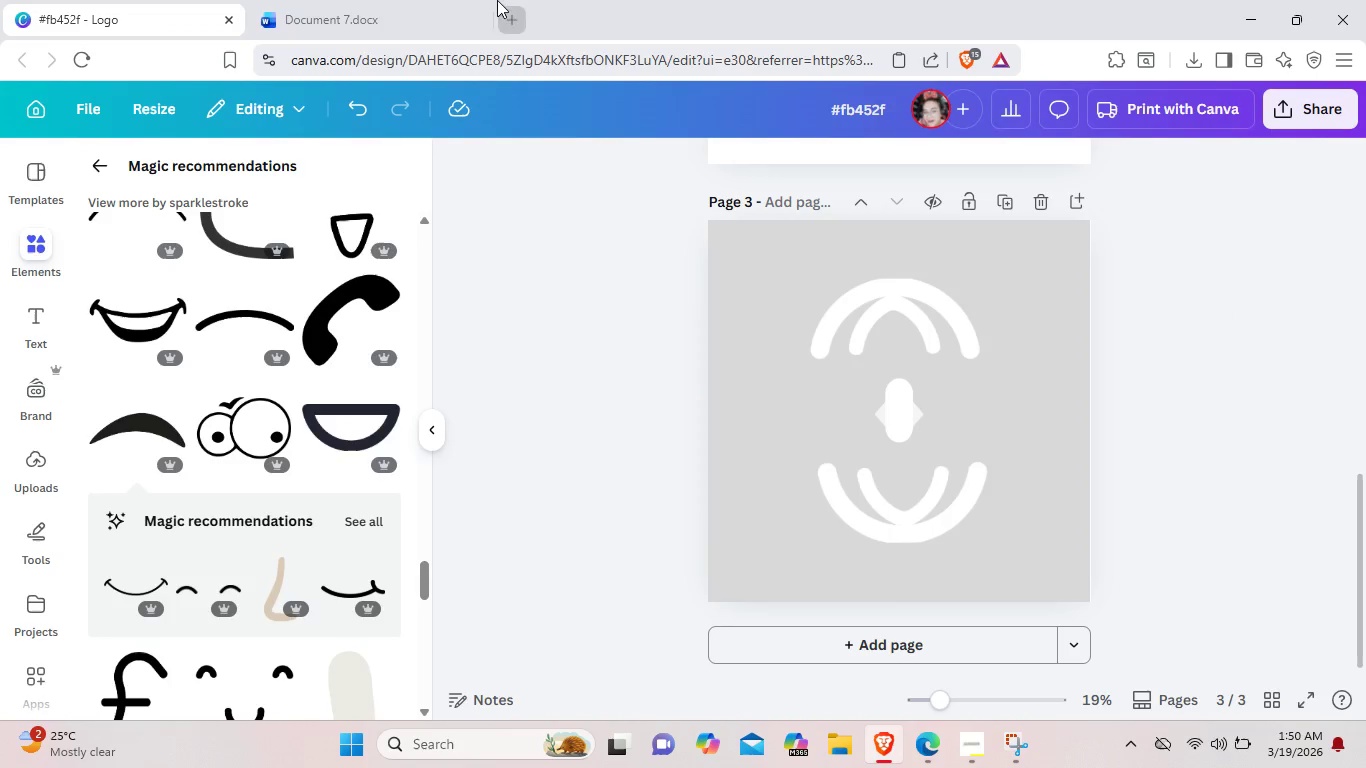 
left_click([338, 0])
 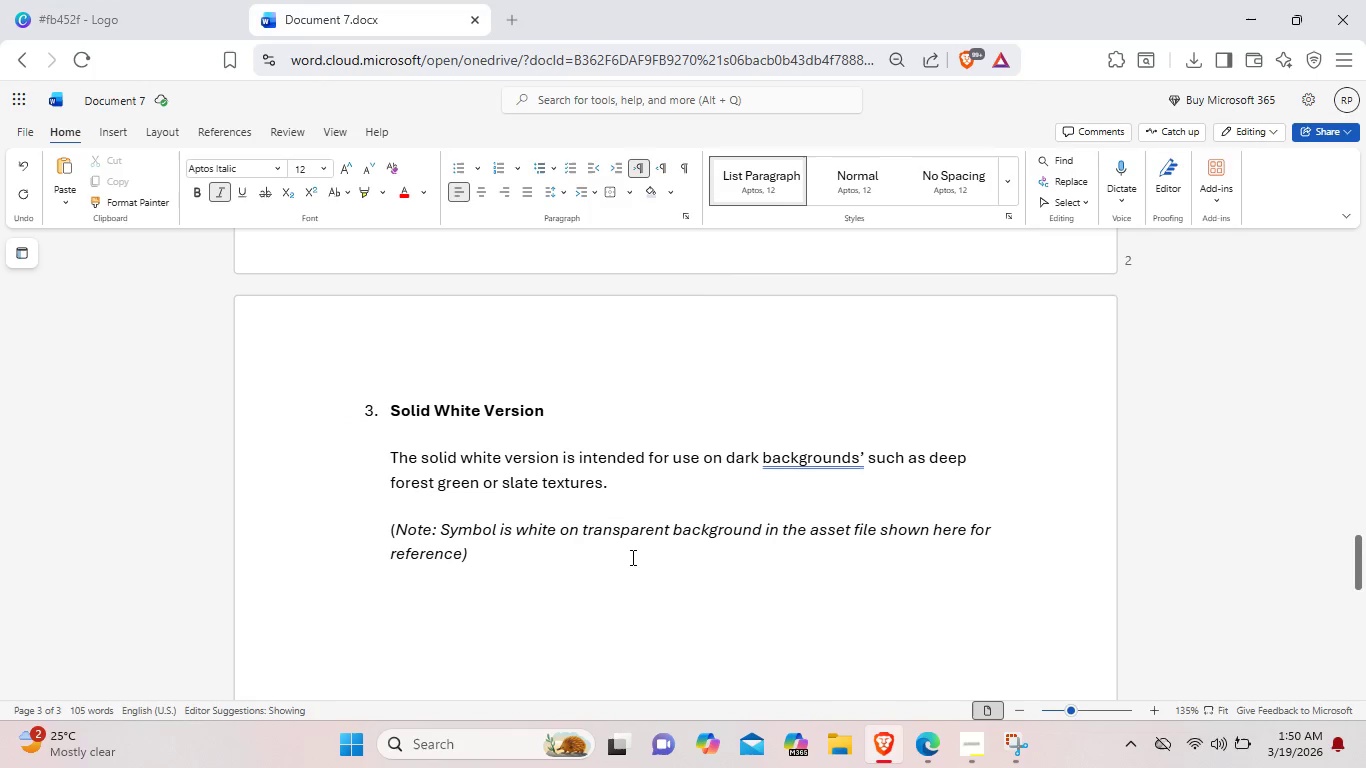 
scroll: coordinate [625, 560], scroll_direction: down, amount: 2.0
 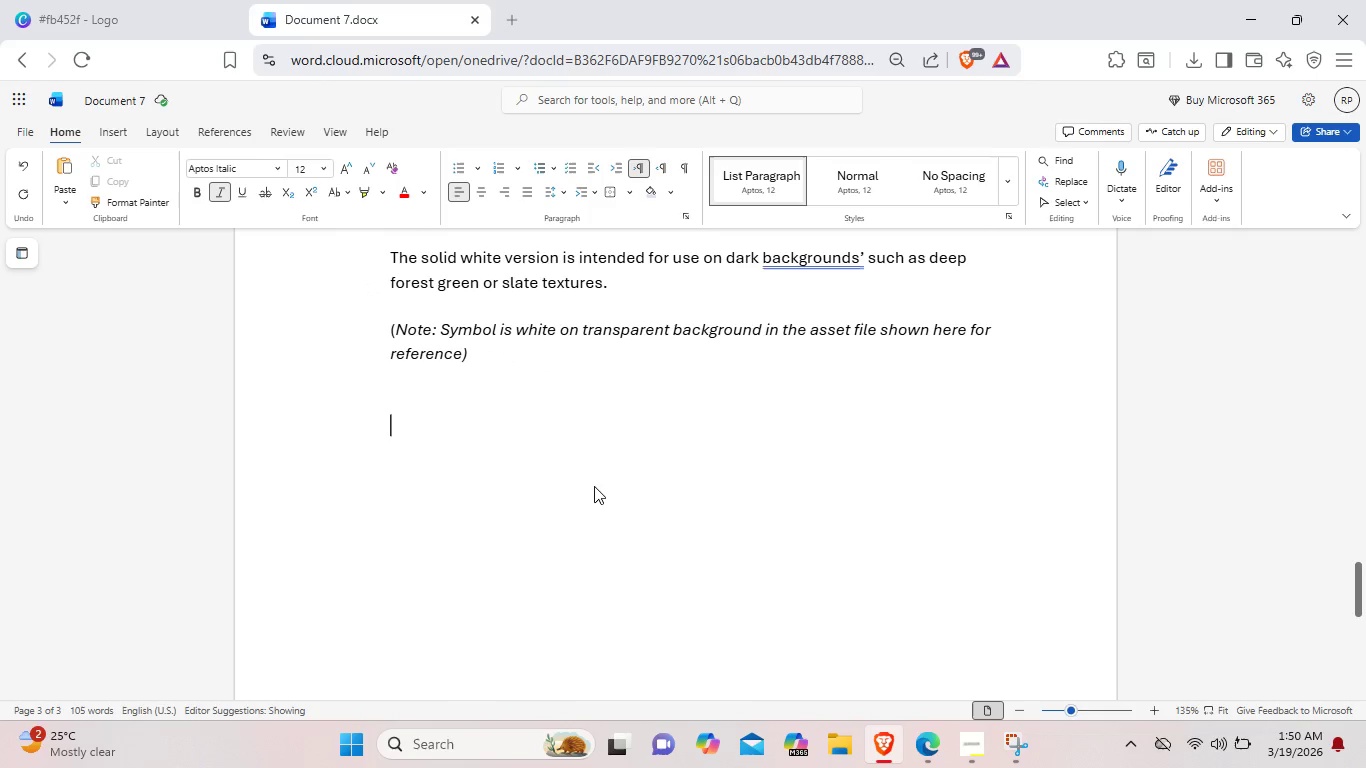 
key(Control+V)
 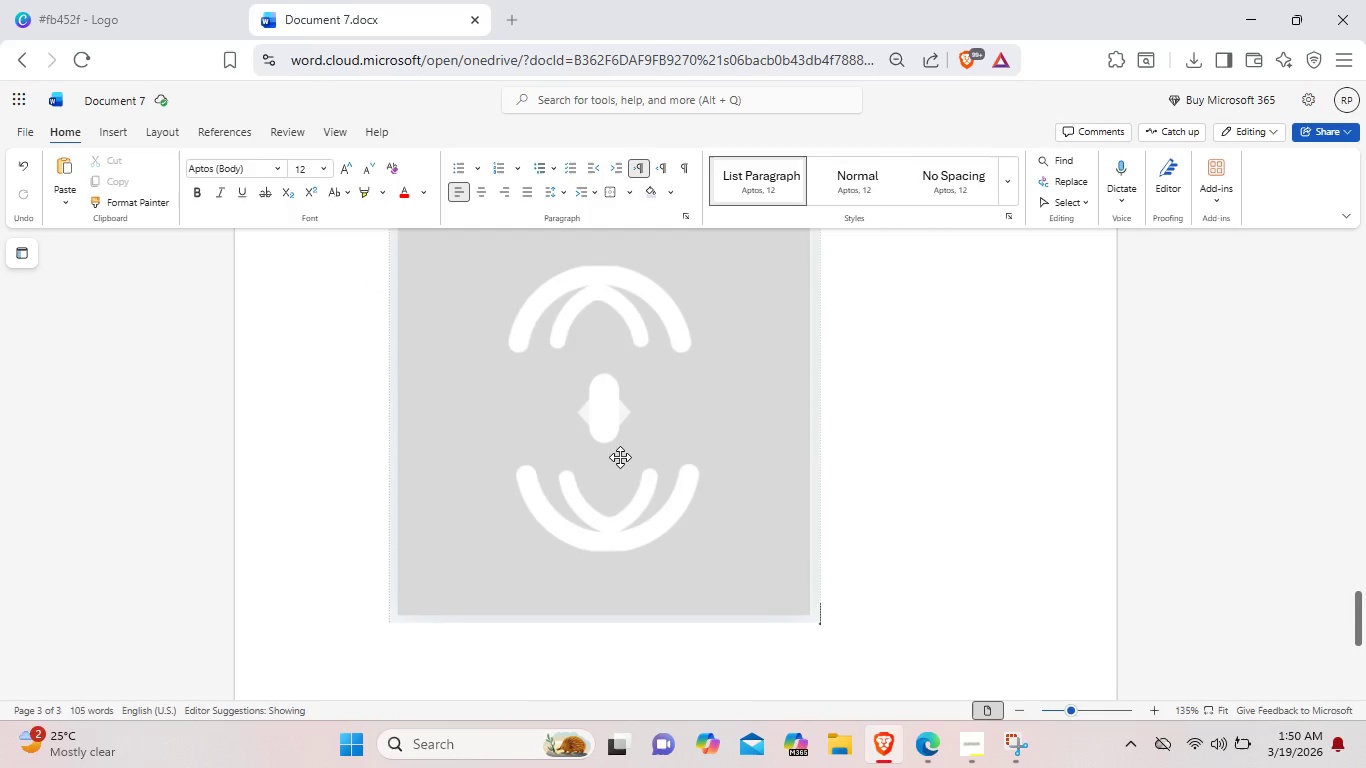 
left_click([620, 457])
 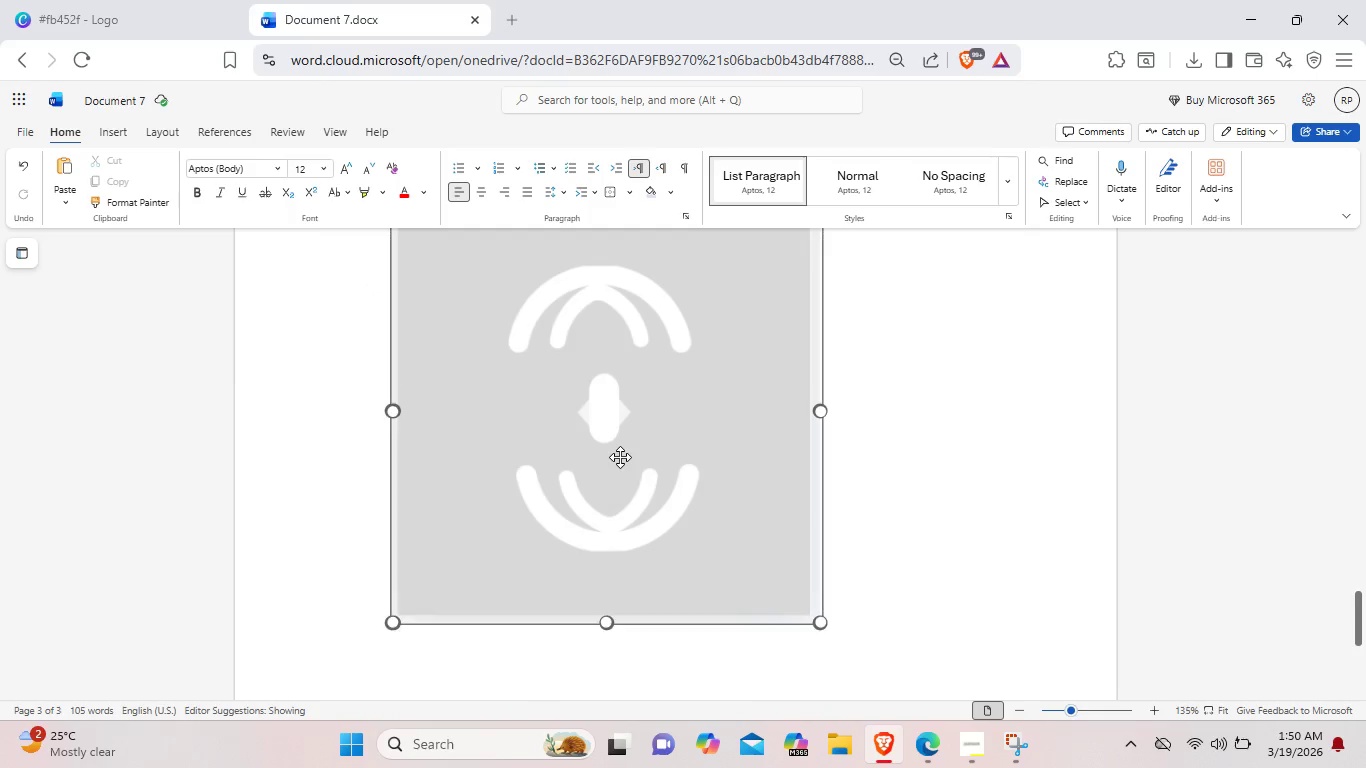 
right_click([620, 457])
 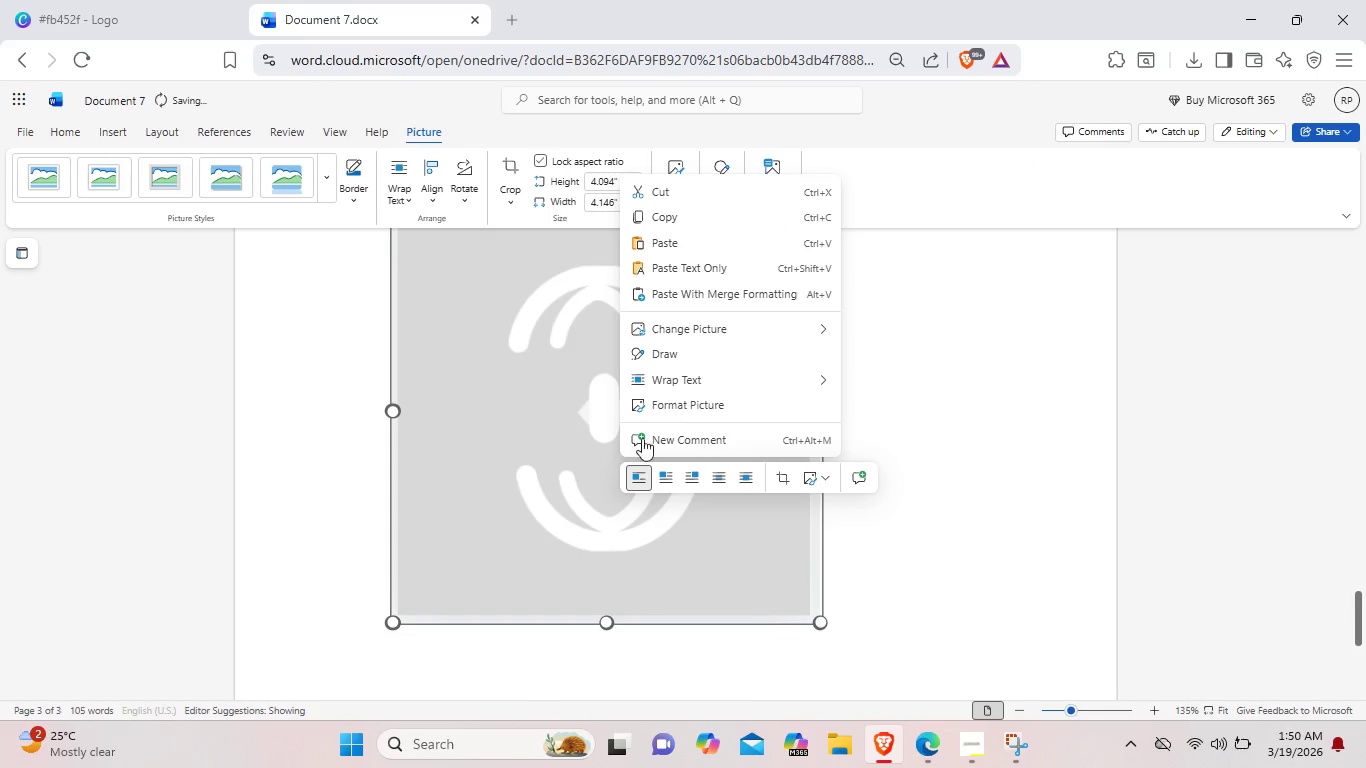 
mouse_move([709, 384])
 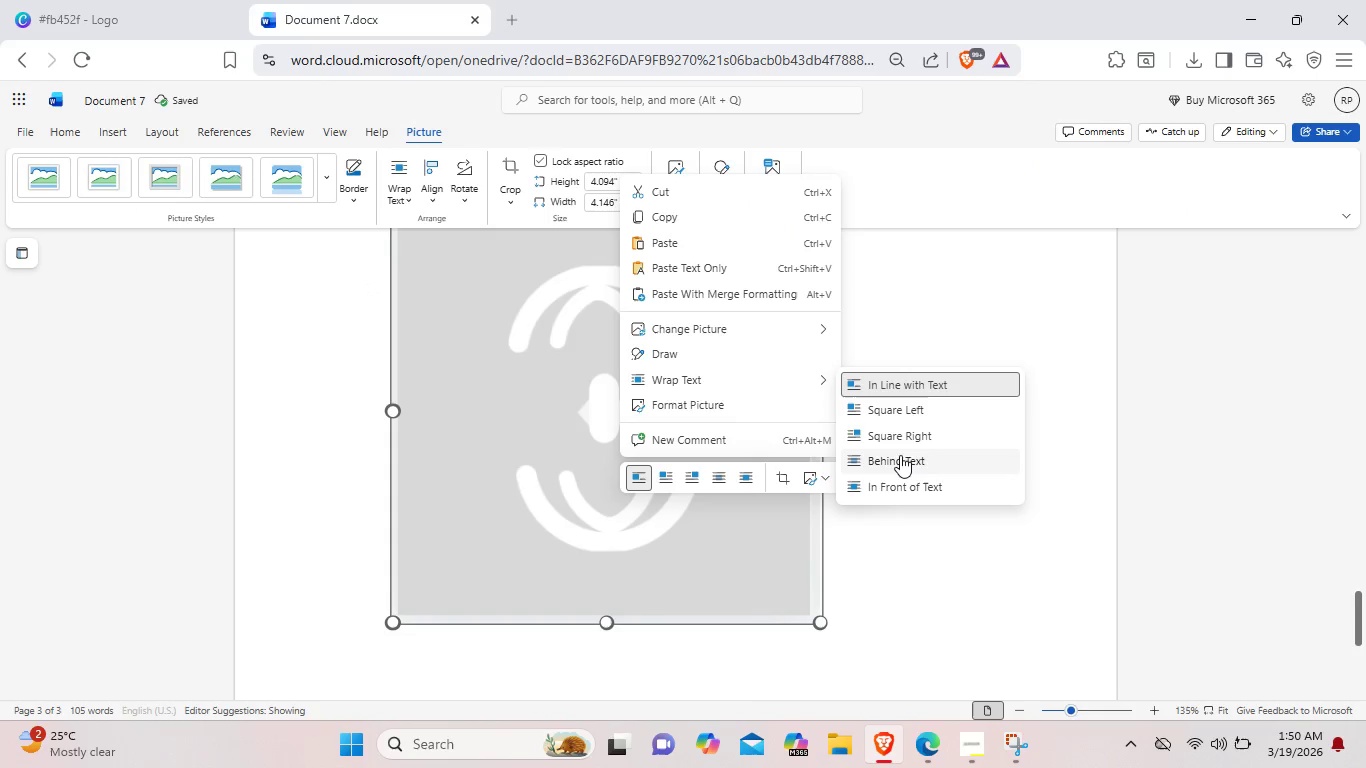 
left_click([900, 457])
 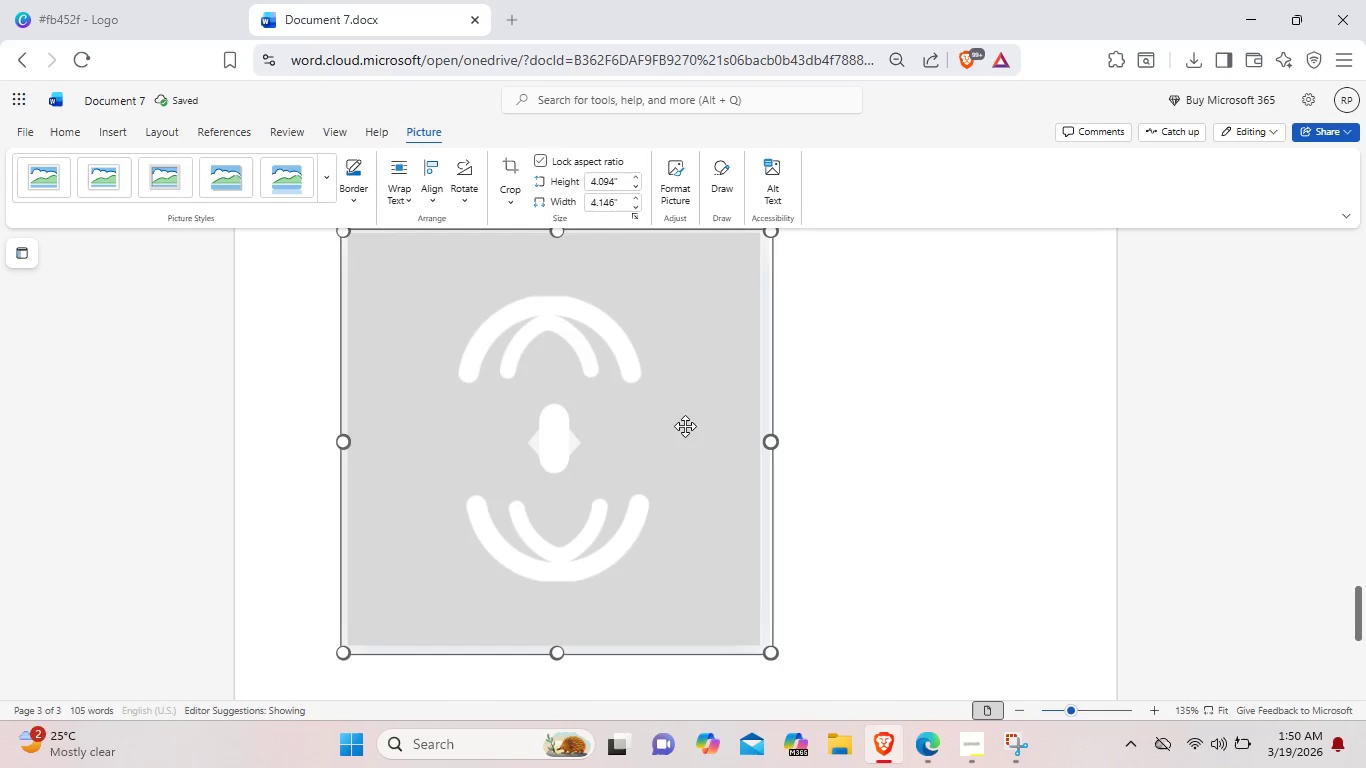 
left_click_drag(start_coordinate=[678, 426], to_coordinate=[882, 415])
 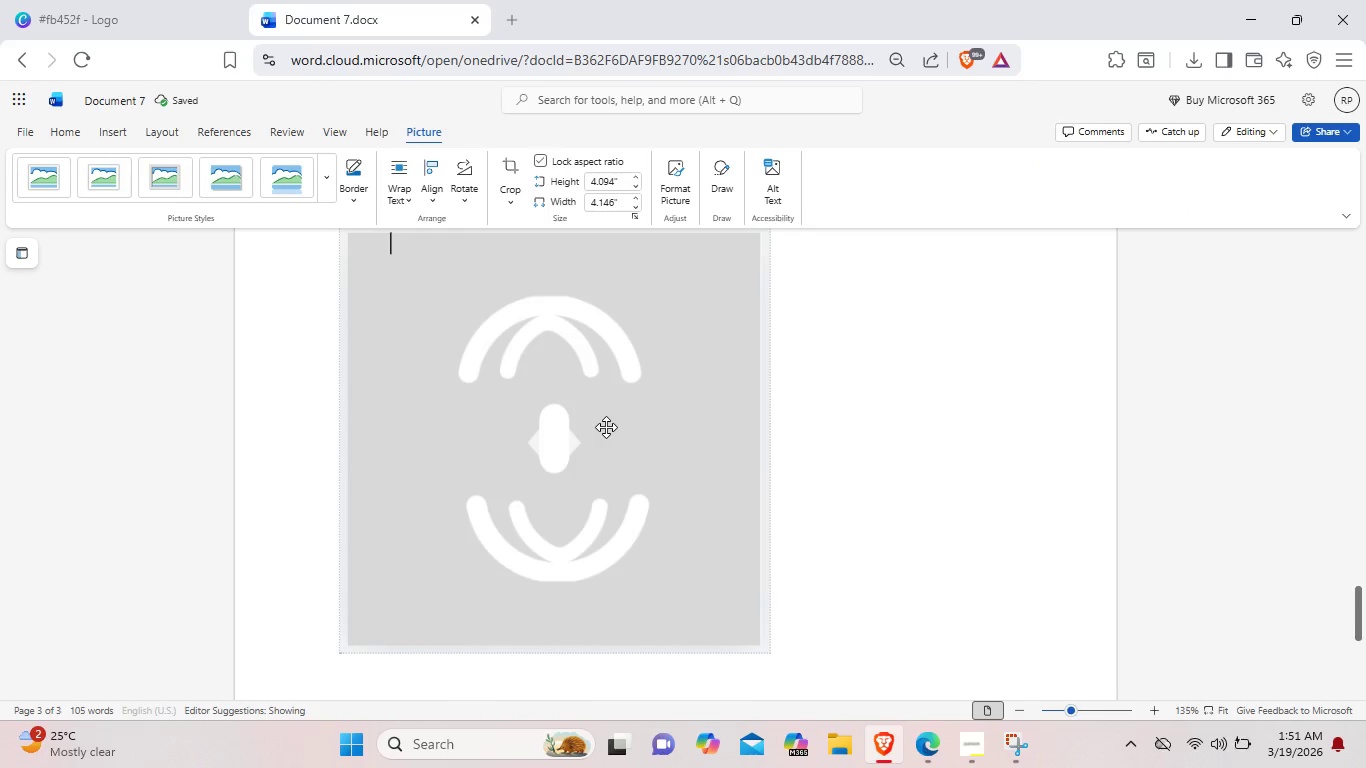 
left_click([606, 427])
 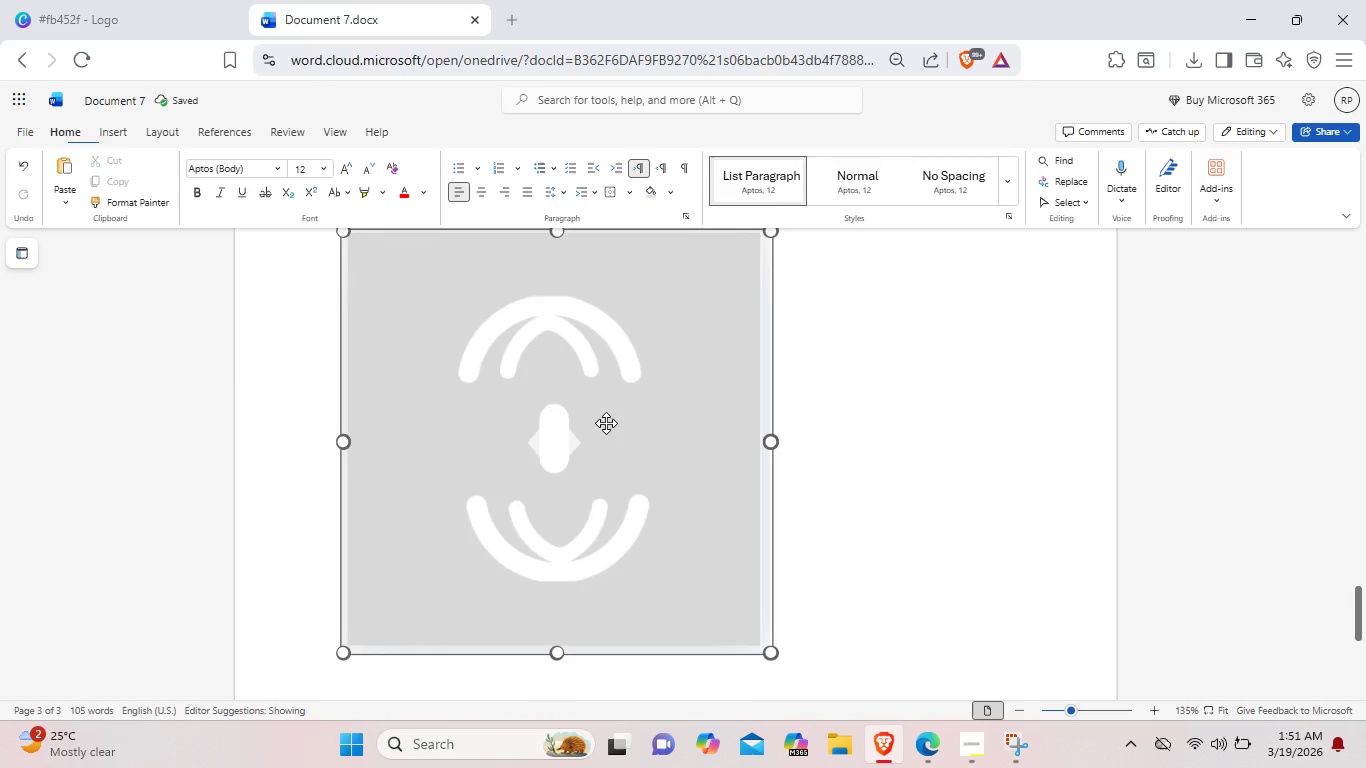 
left_click_drag(start_coordinate=[606, 423], to_coordinate=[780, 424])
 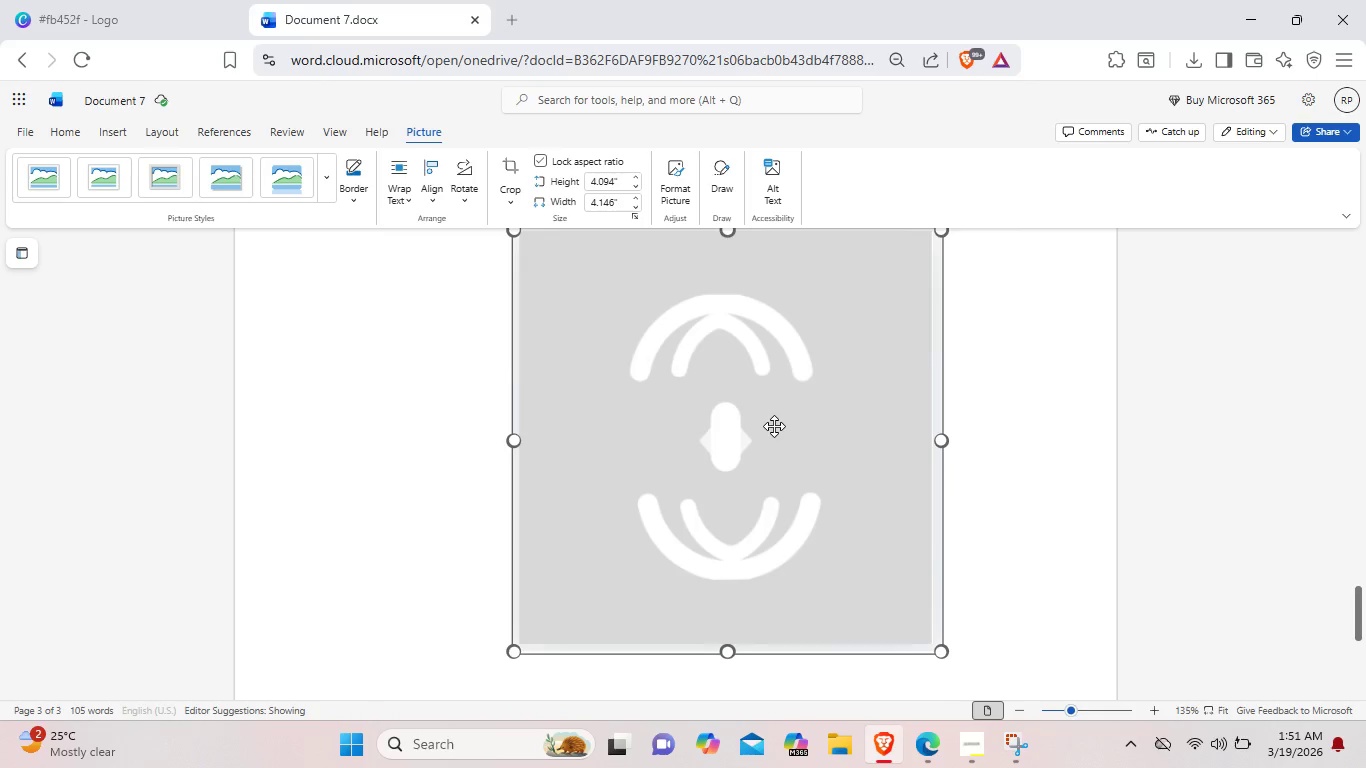 
scroll: coordinate [765, 481], scroll_direction: up, amount: 11.0
 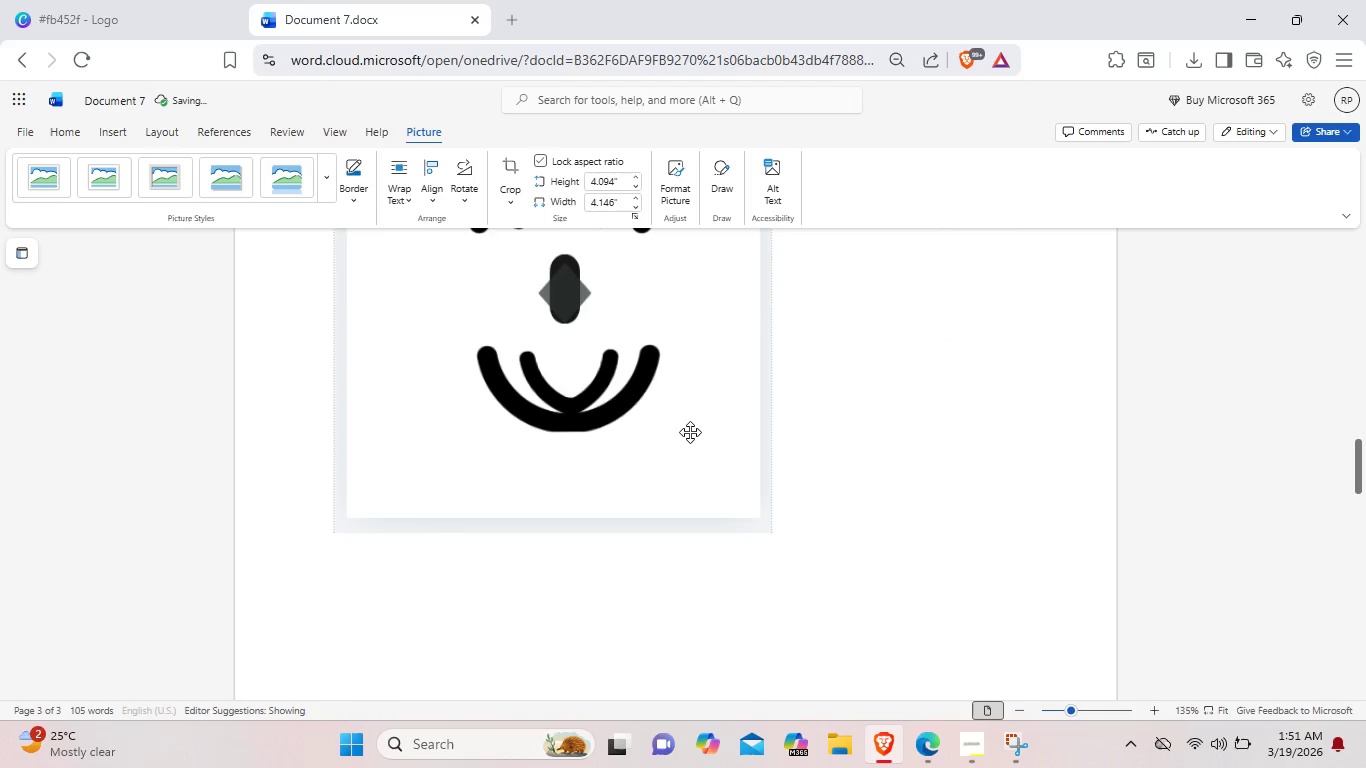 
left_click([690, 432])
 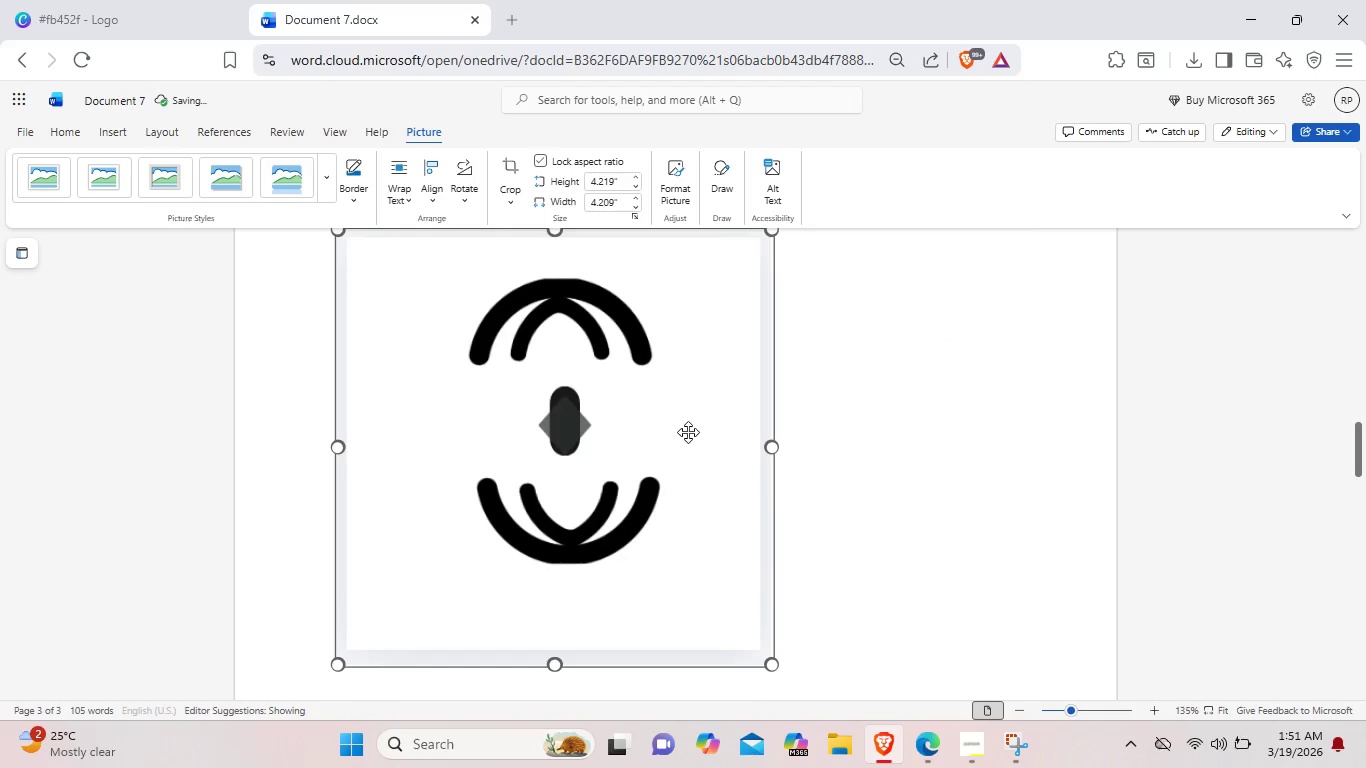 
left_click_drag(start_coordinate=[690, 432], to_coordinate=[833, 451])
 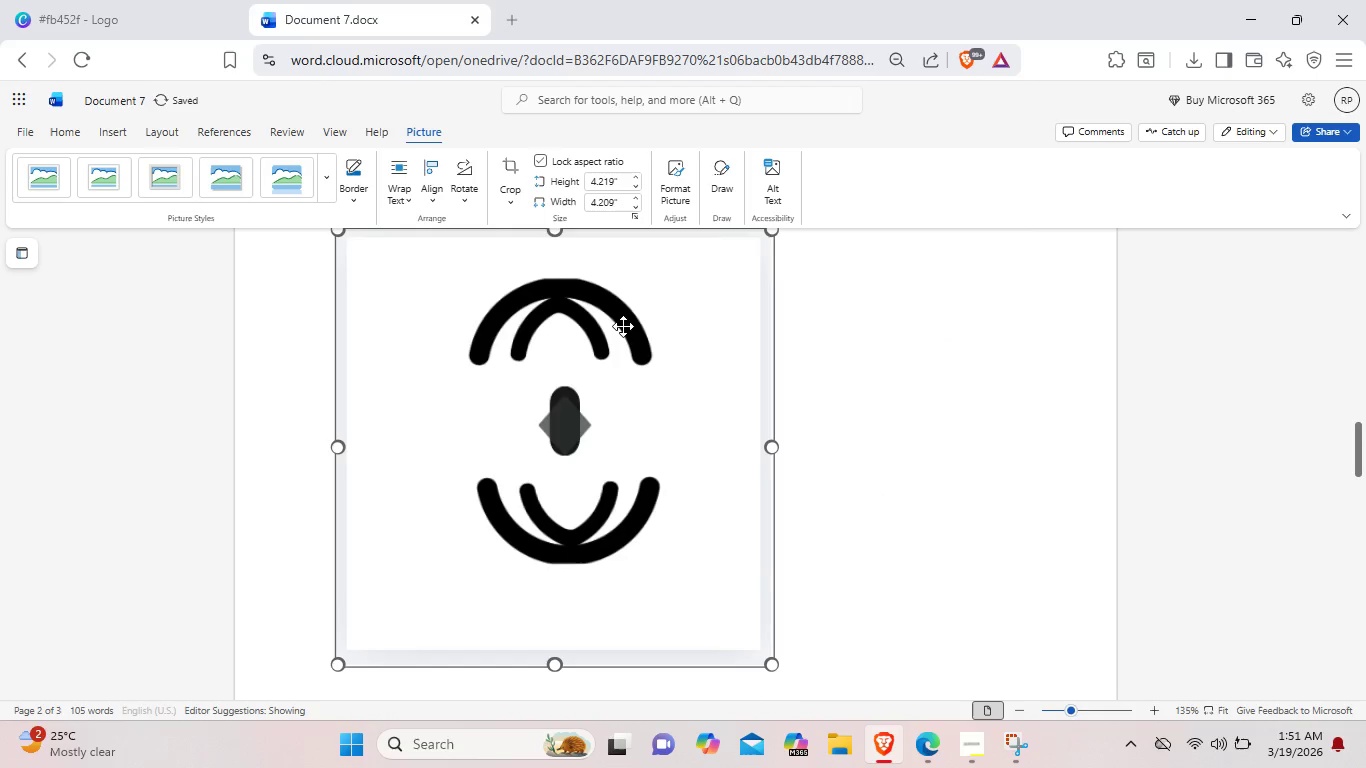 
left_click_drag(start_coordinate=[623, 326], to_coordinate=[818, 333])
 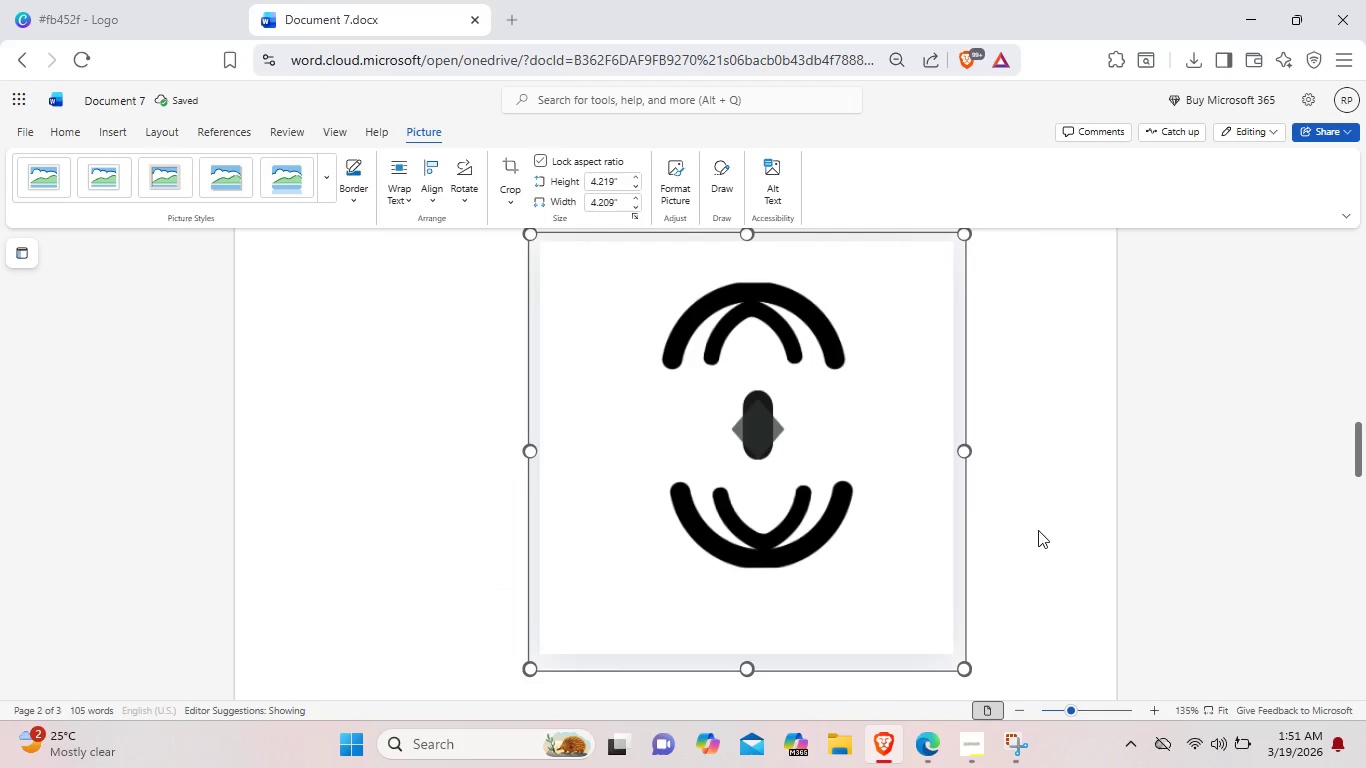 
left_click([1037, 529])
 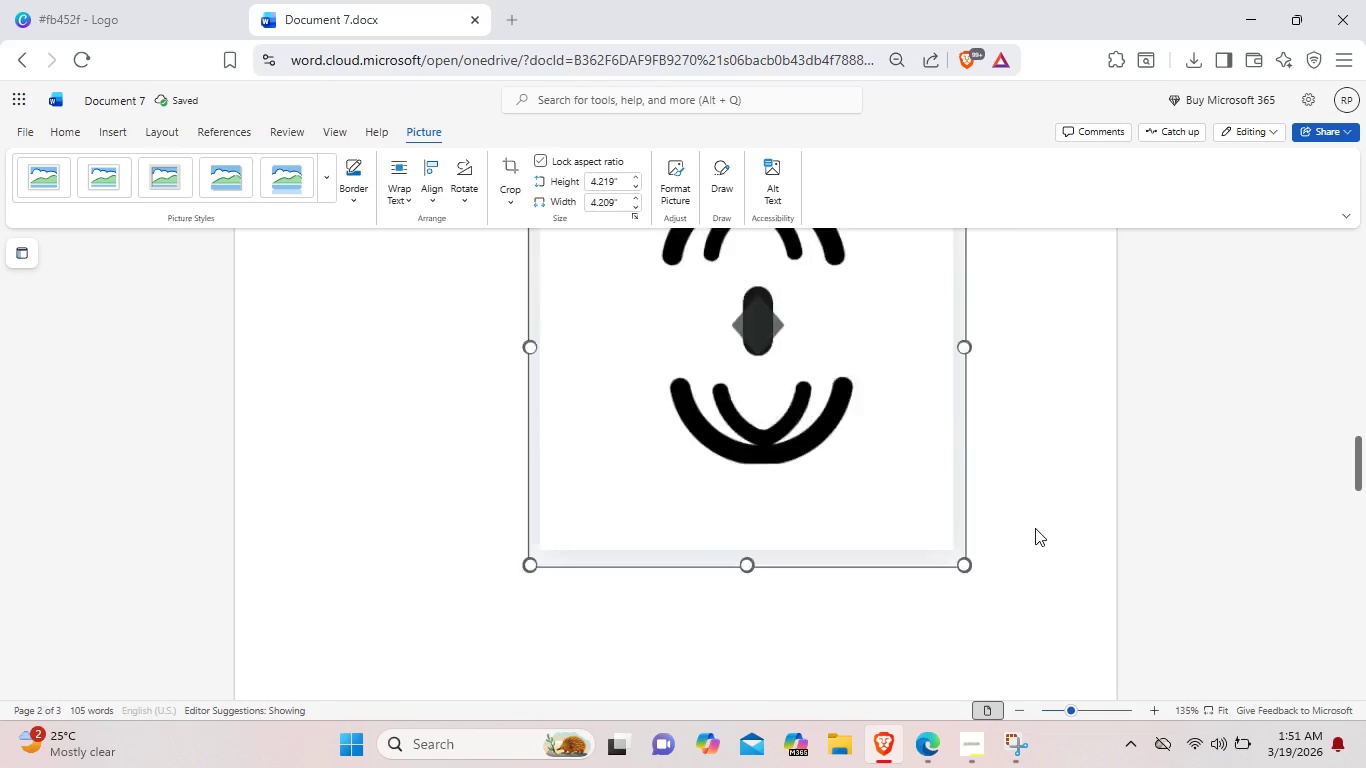 
scroll: coordinate [1033, 528], scroll_direction: down, amount: 13.0
 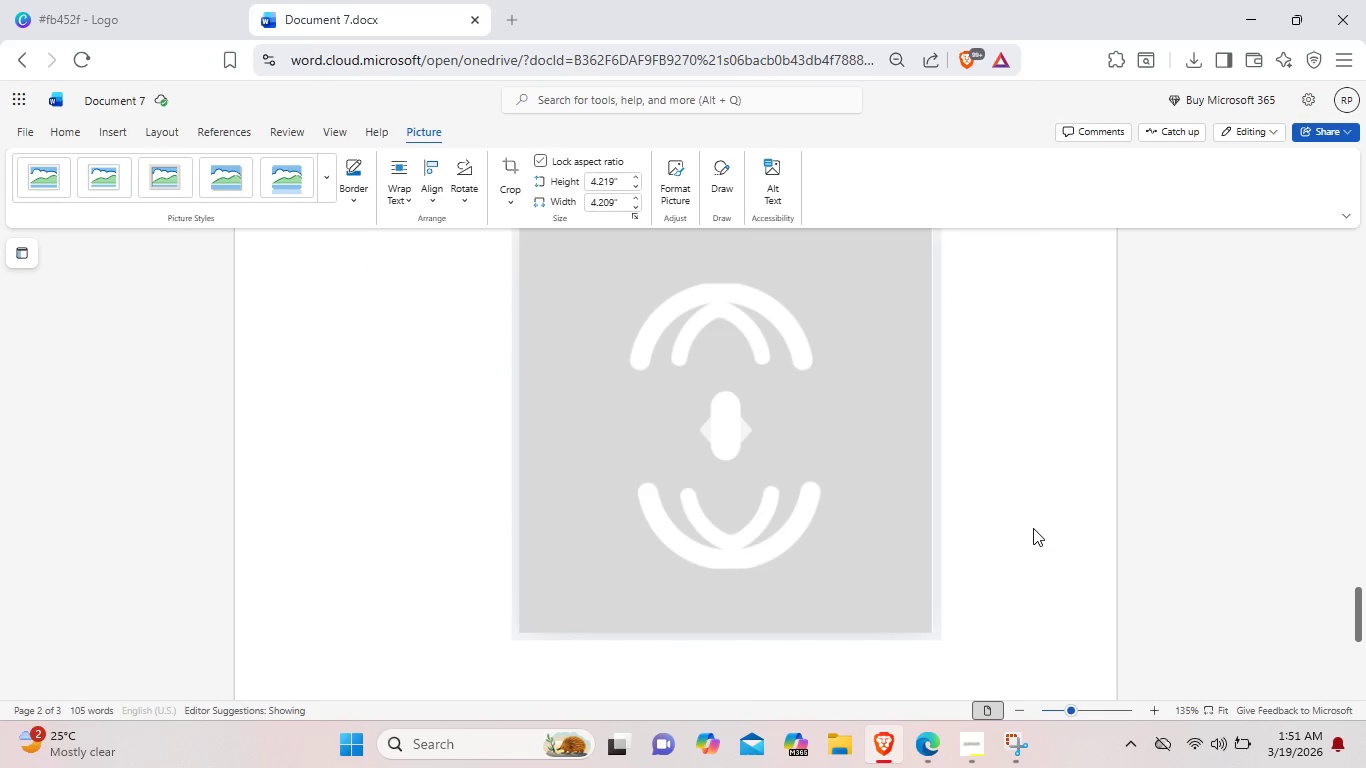 
scroll: coordinate [1007, 529], scroll_direction: up, amount: 25.0
 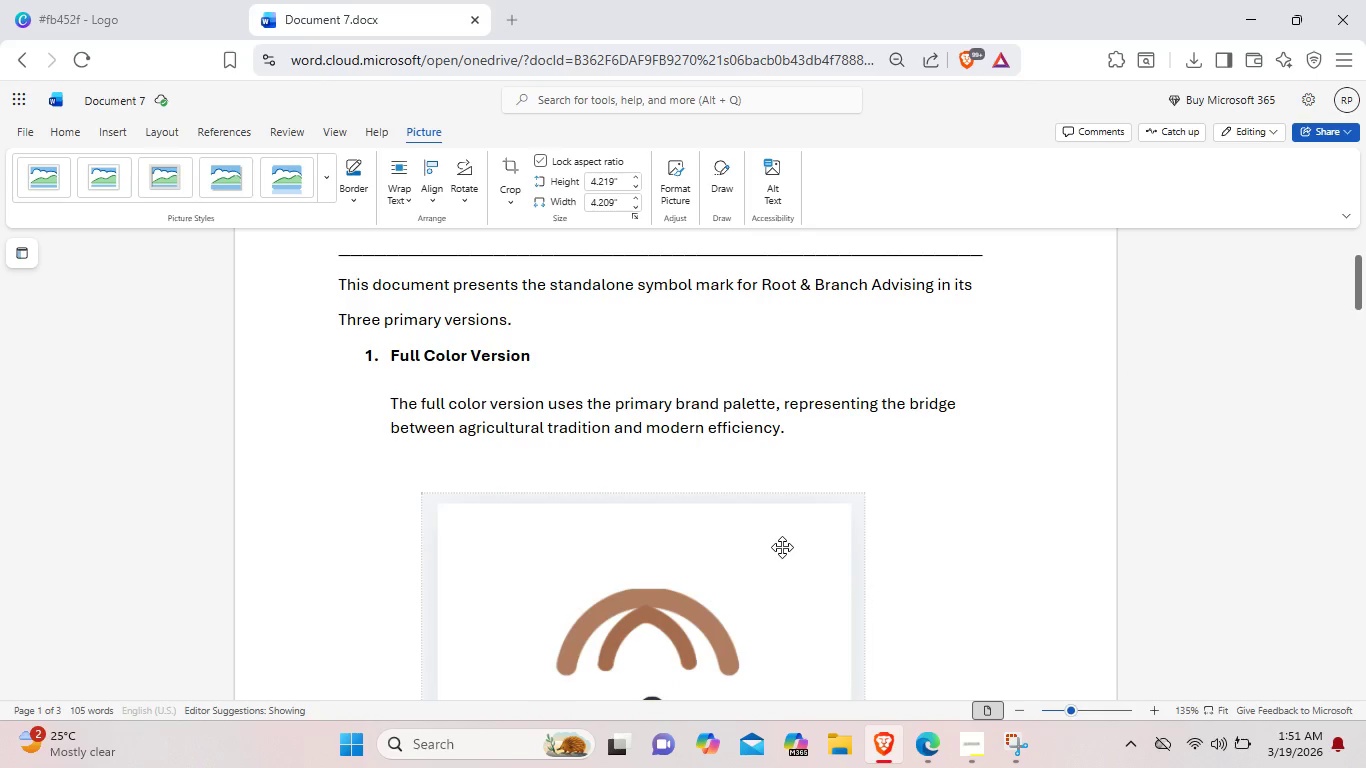 
left_click([782, 547])
 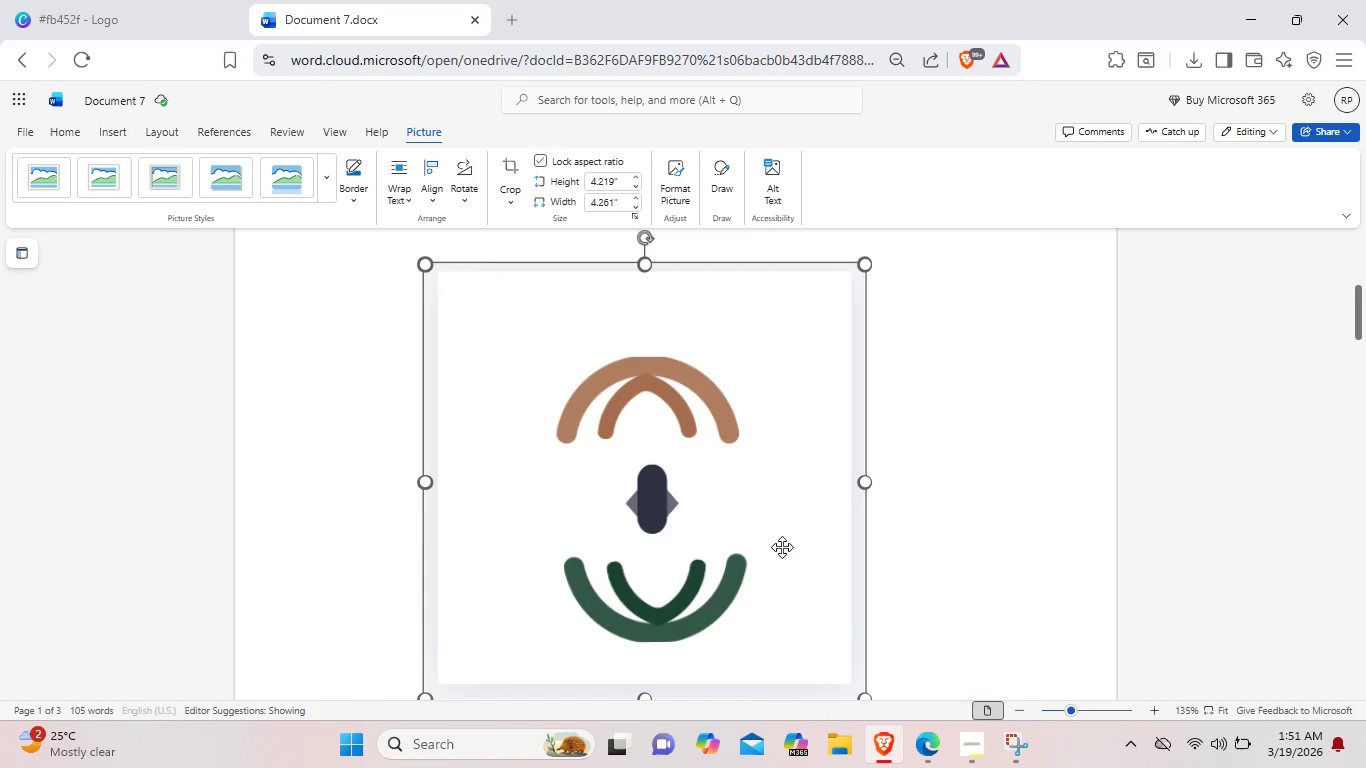 
left_click_drag(start_coordinate=[782, 547], to_coordinate=[906, 537])
 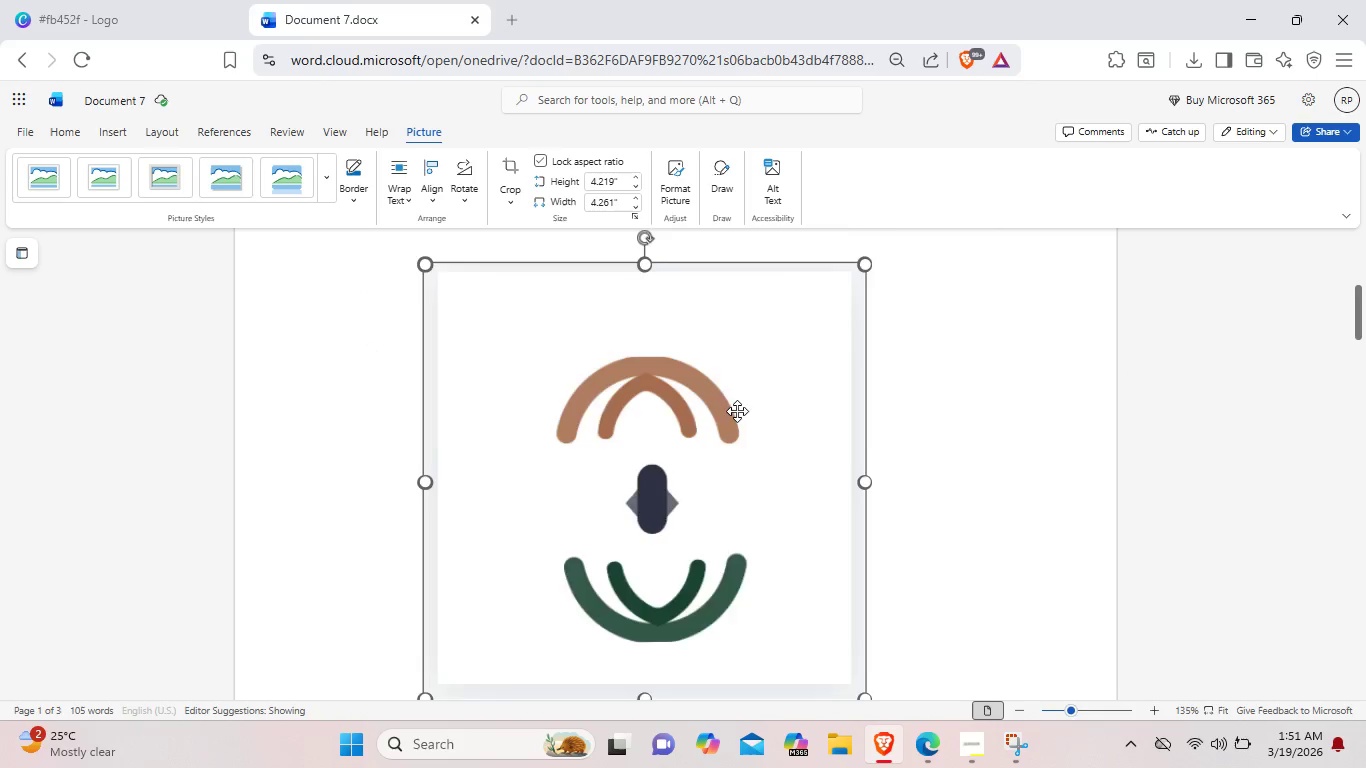 
left_click_drag(start_coordinate=[731, 411], to_coordinate=[852, 417])
 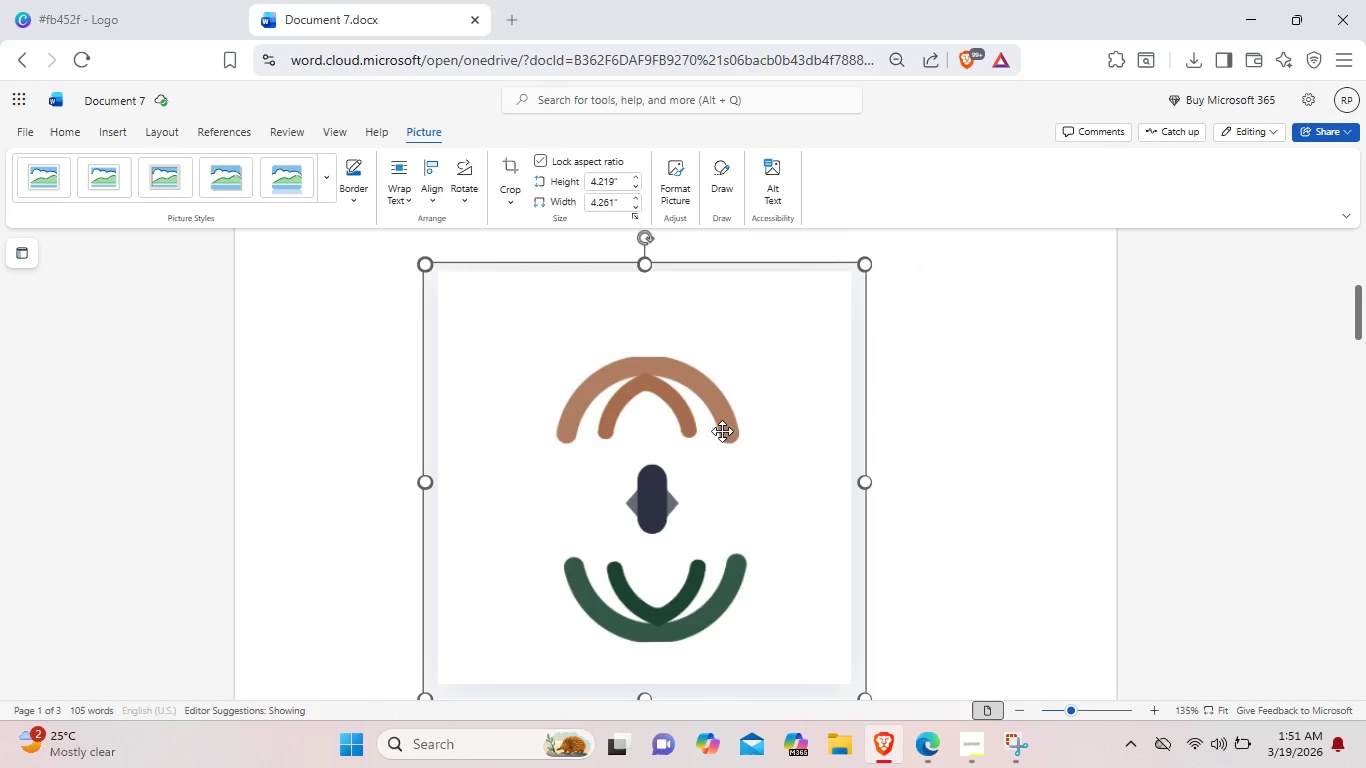 
left_click_drag(start_coordinate=[719, 431], to_coordinate=[823, 438])
 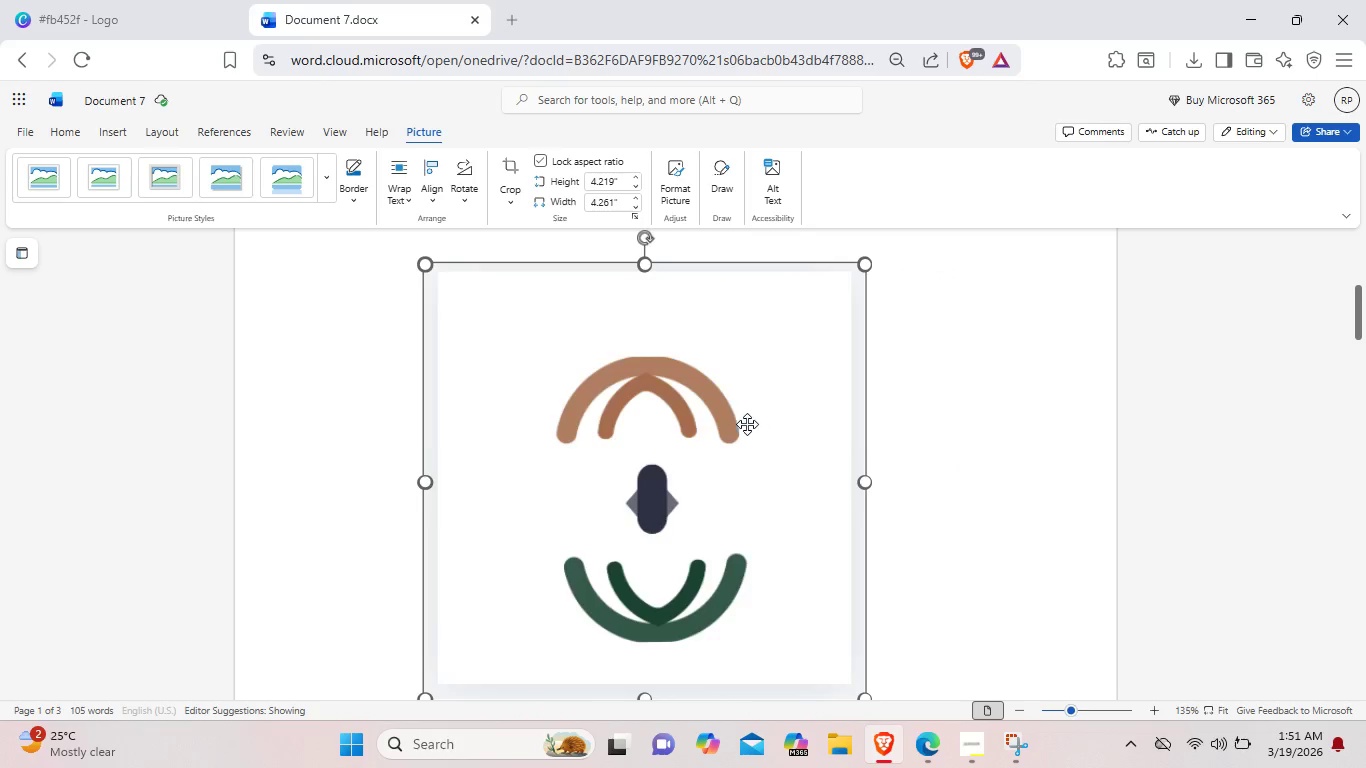 
left_click_drag(start_coordinate=[748, 423], to_coordinate=[812, 431])
 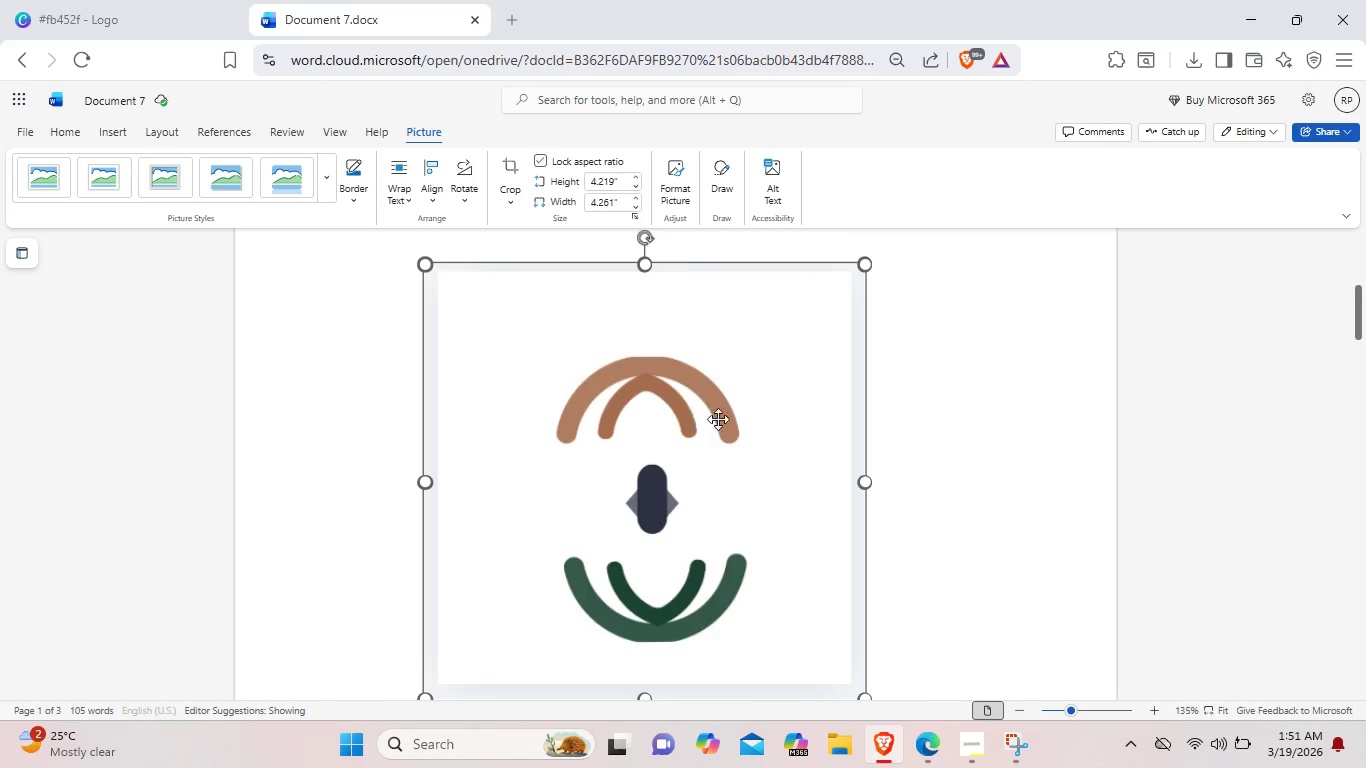 
left_click_drag(start_coordinate=[702, 419], to_coordinate=[854, 419])